 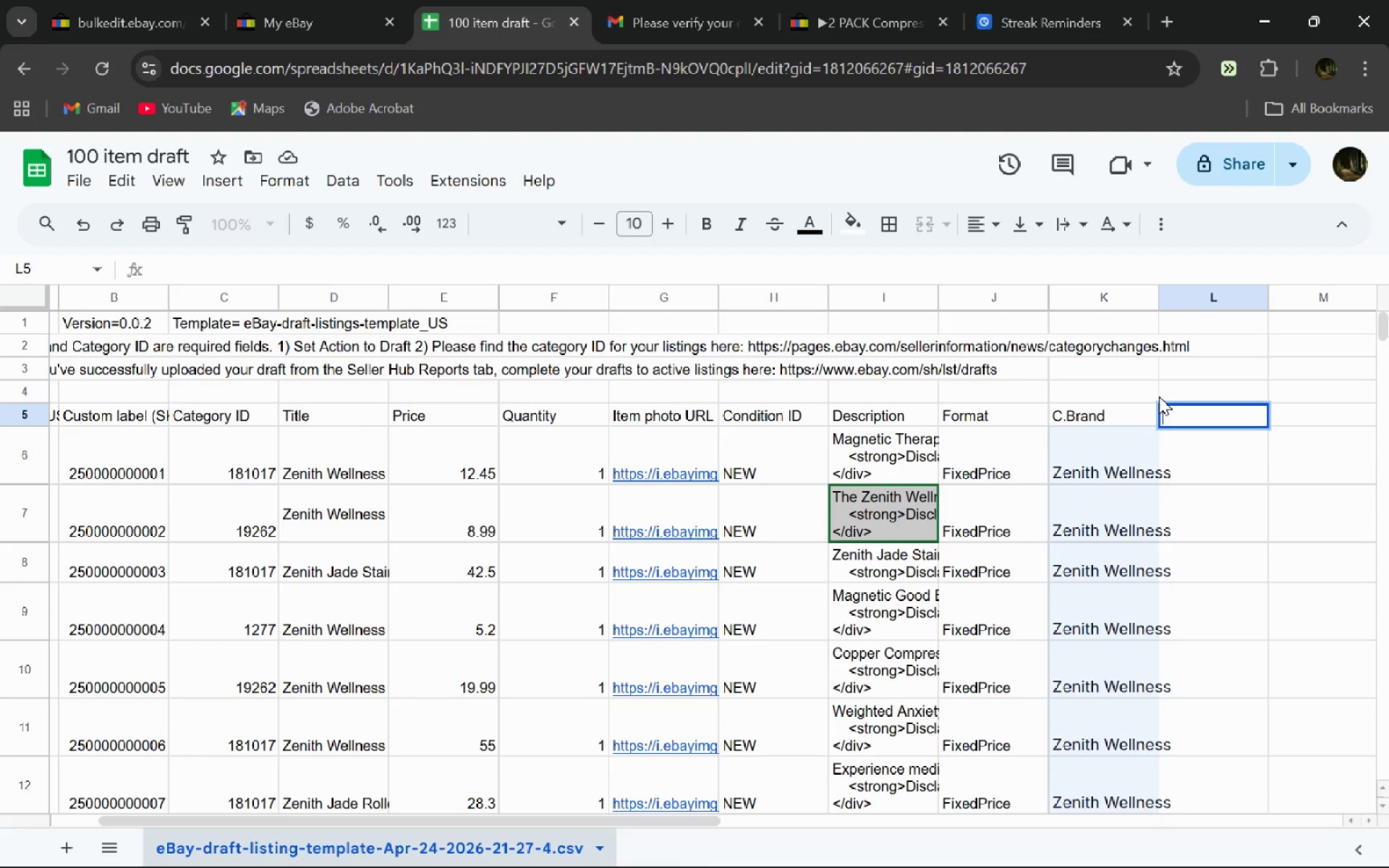 
type(ShippingPoli)
key(Backspace)
type(icyName)
 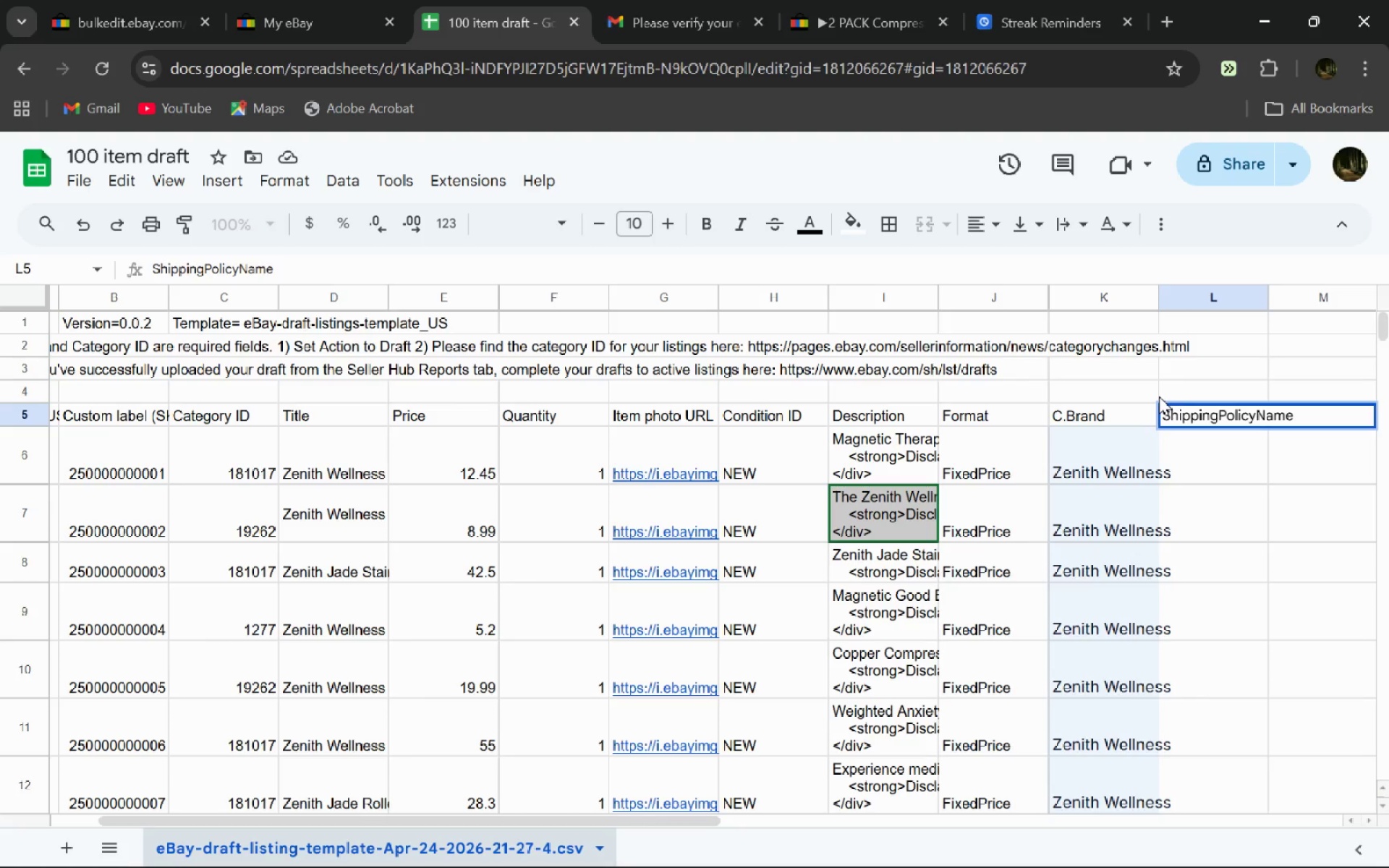 
key(Enter)
 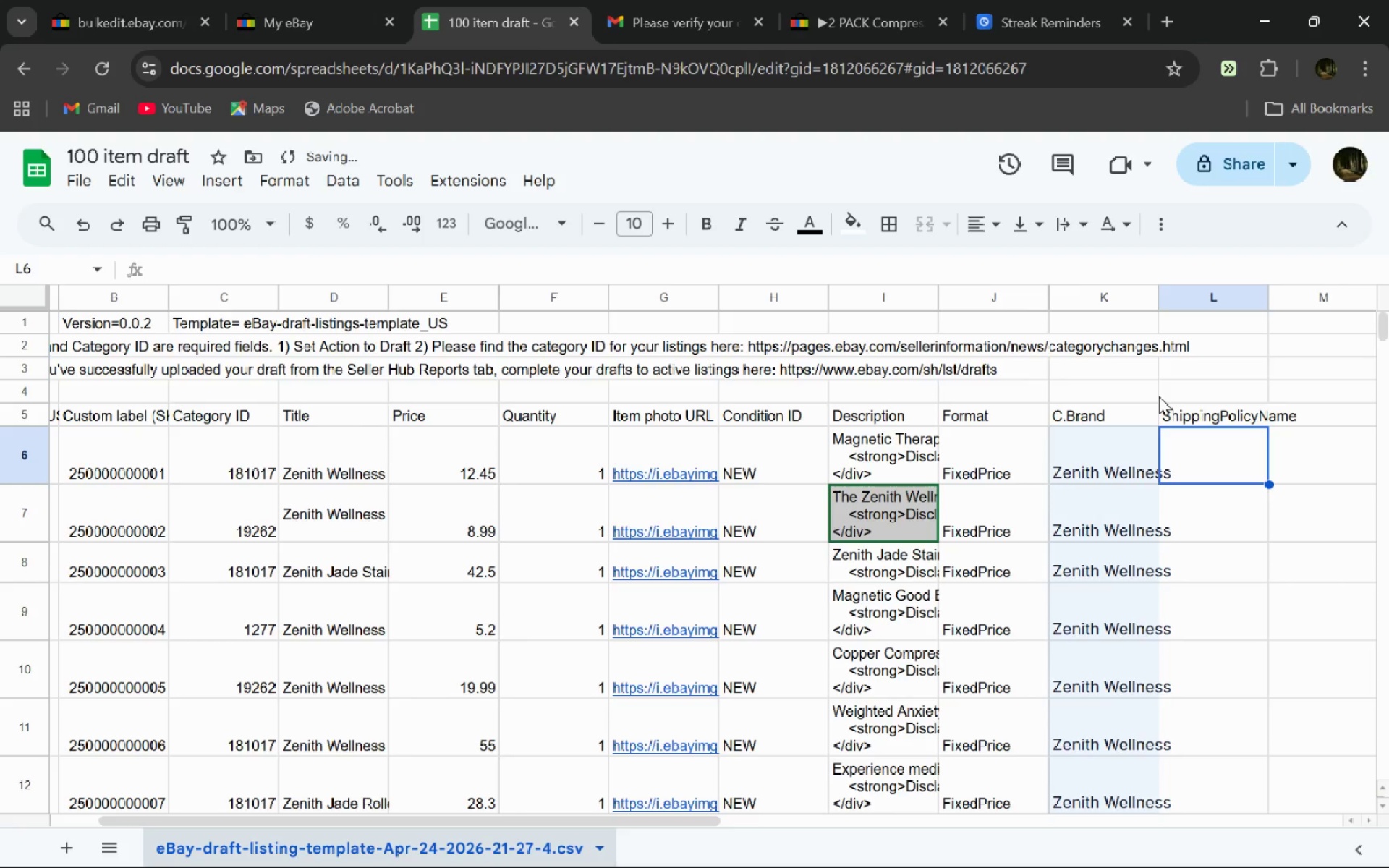 
key(Control+T)
 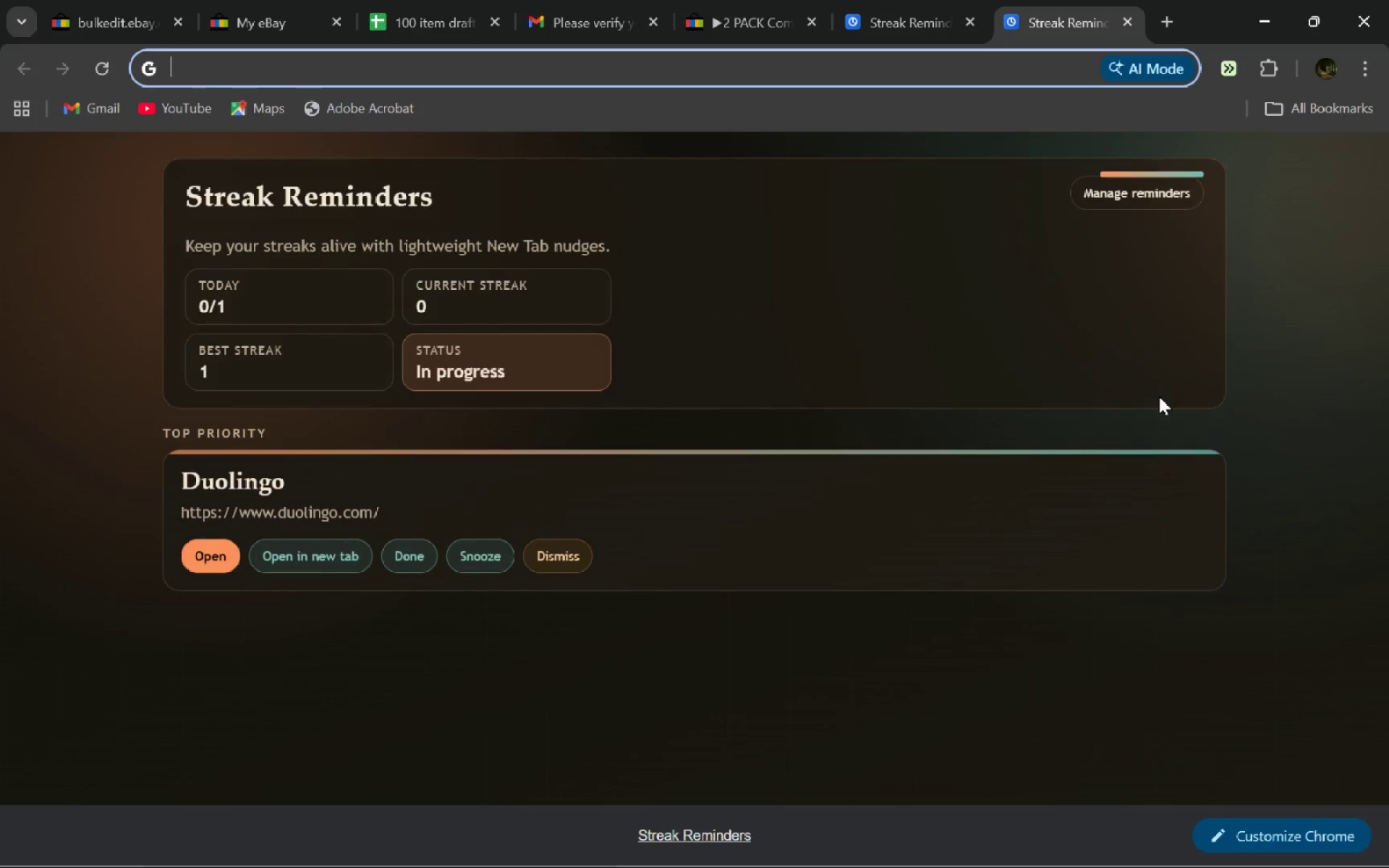 
type(Shipping Policy for E)
key(Backspace)
type(ea)
key(Backspace)
type(Bay)
 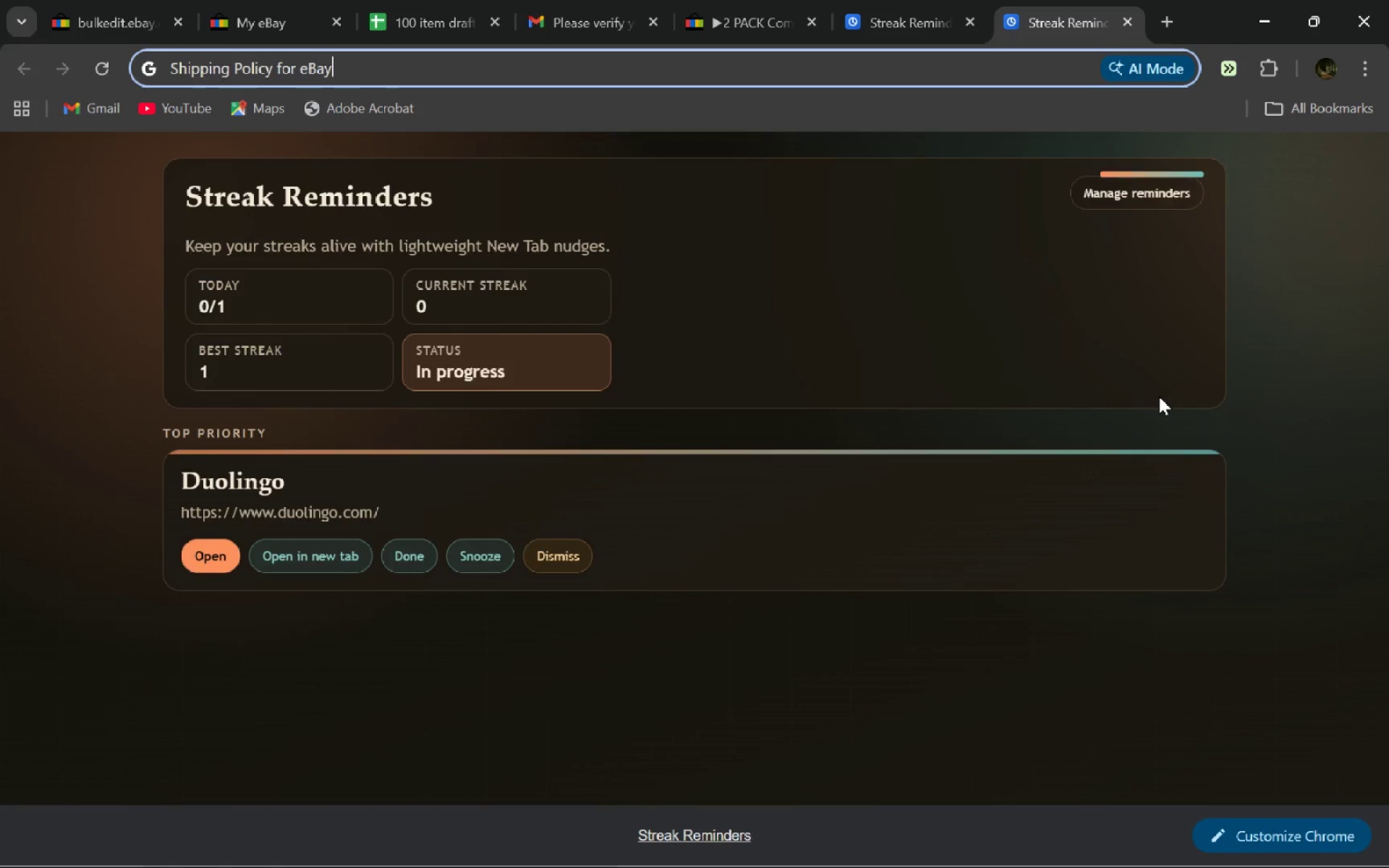 
key(Enter)
 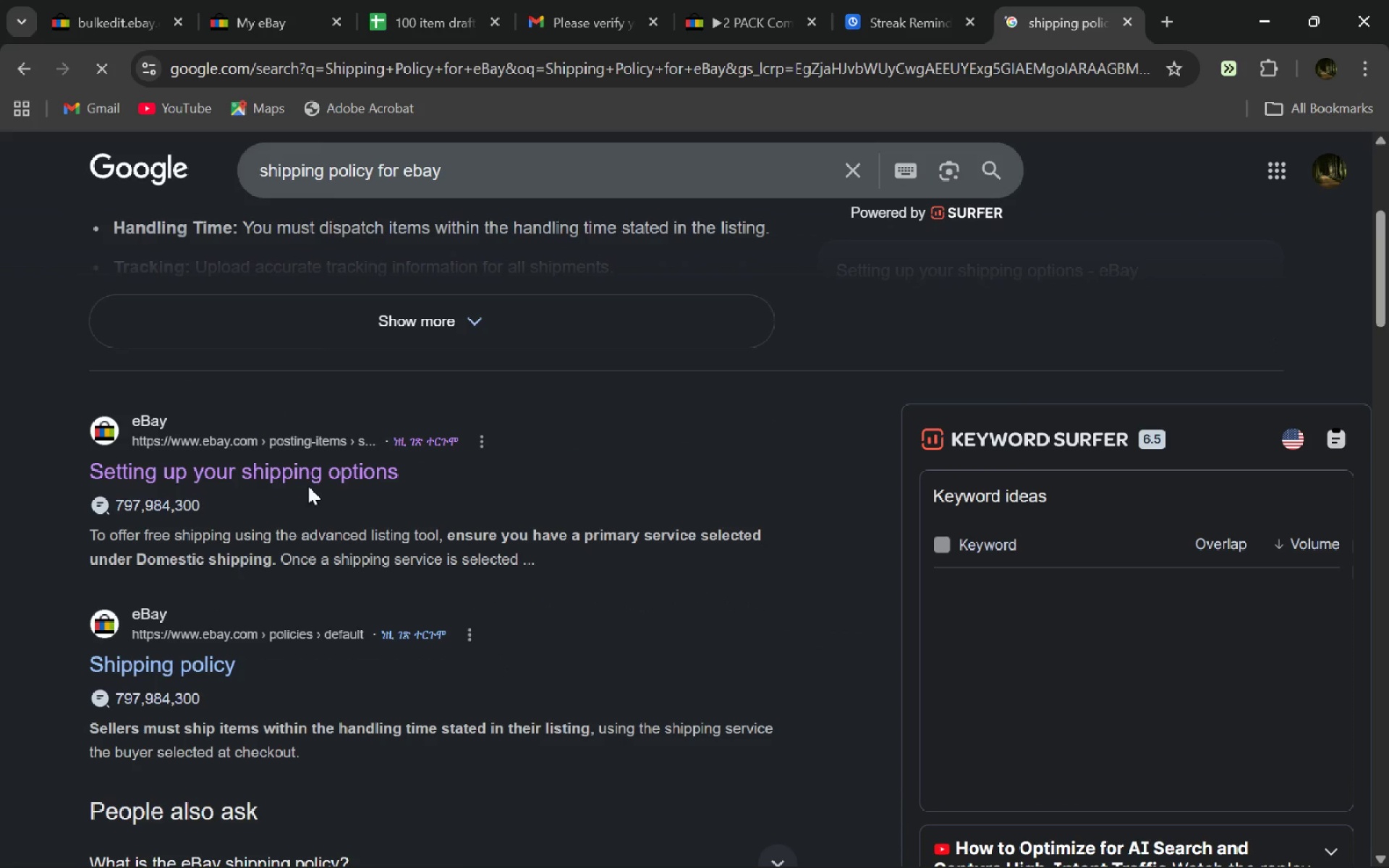 
wait(5.47)
 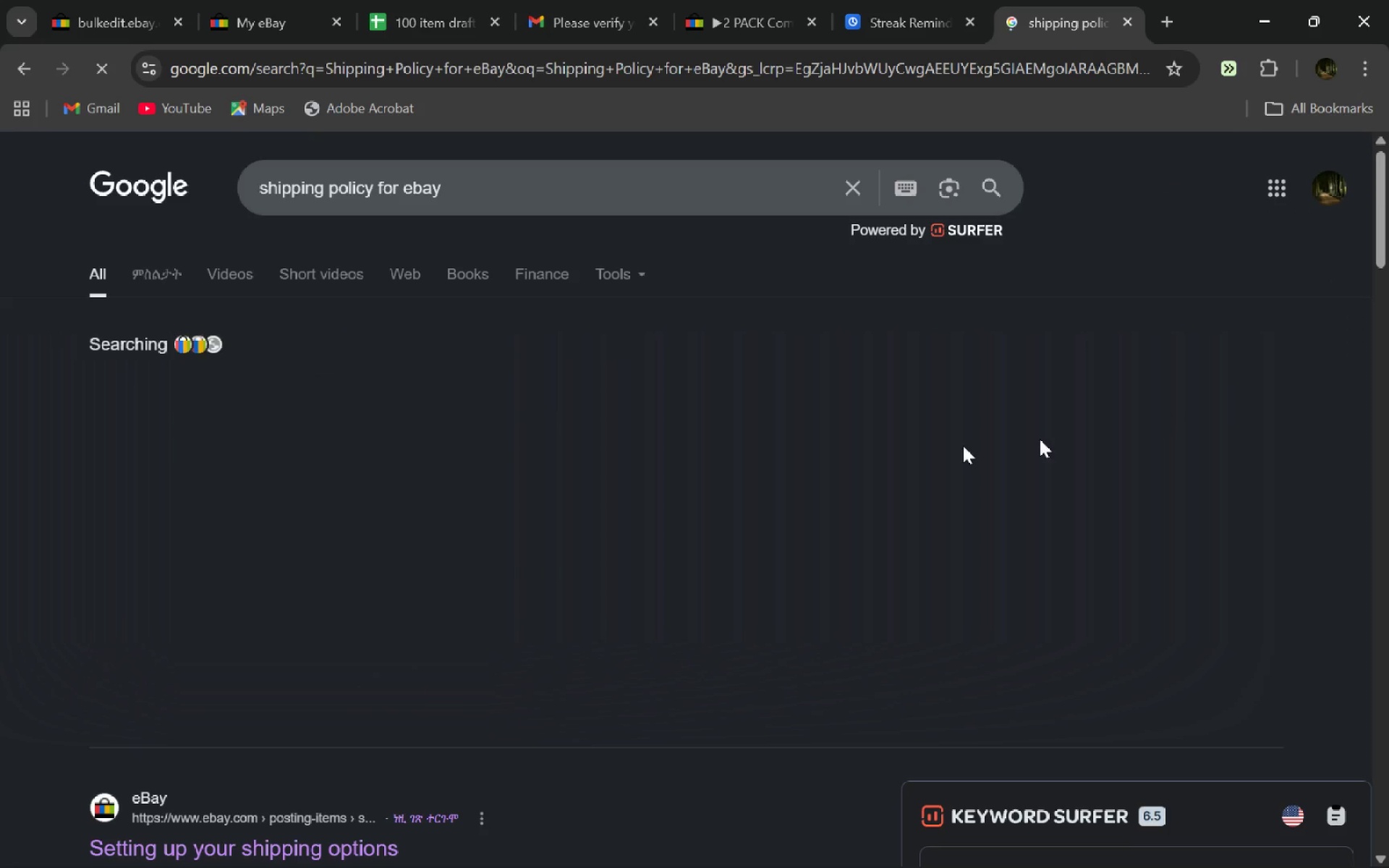 
left_click([326, 414])
 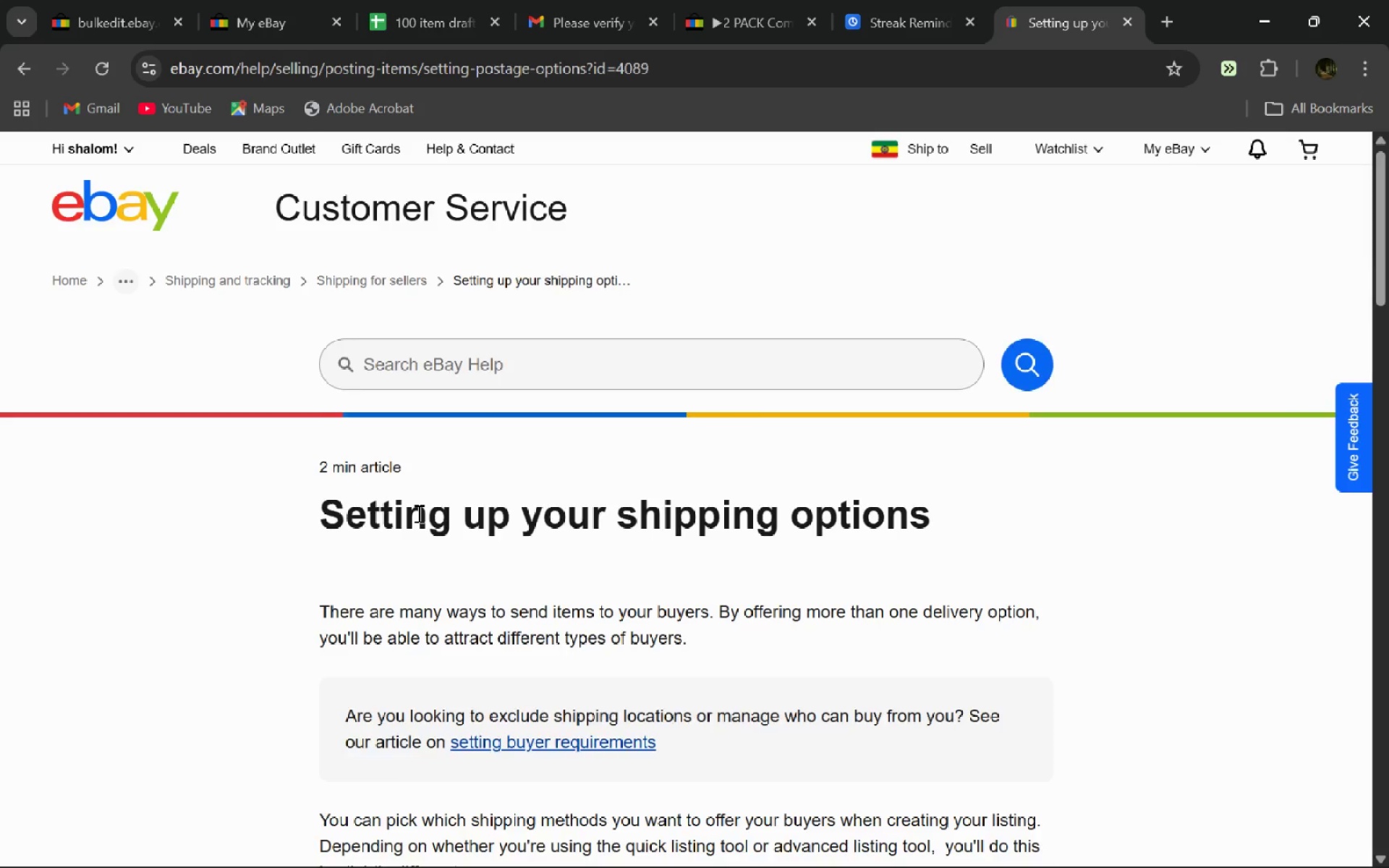 
key(Alt+ArrowLeft)
 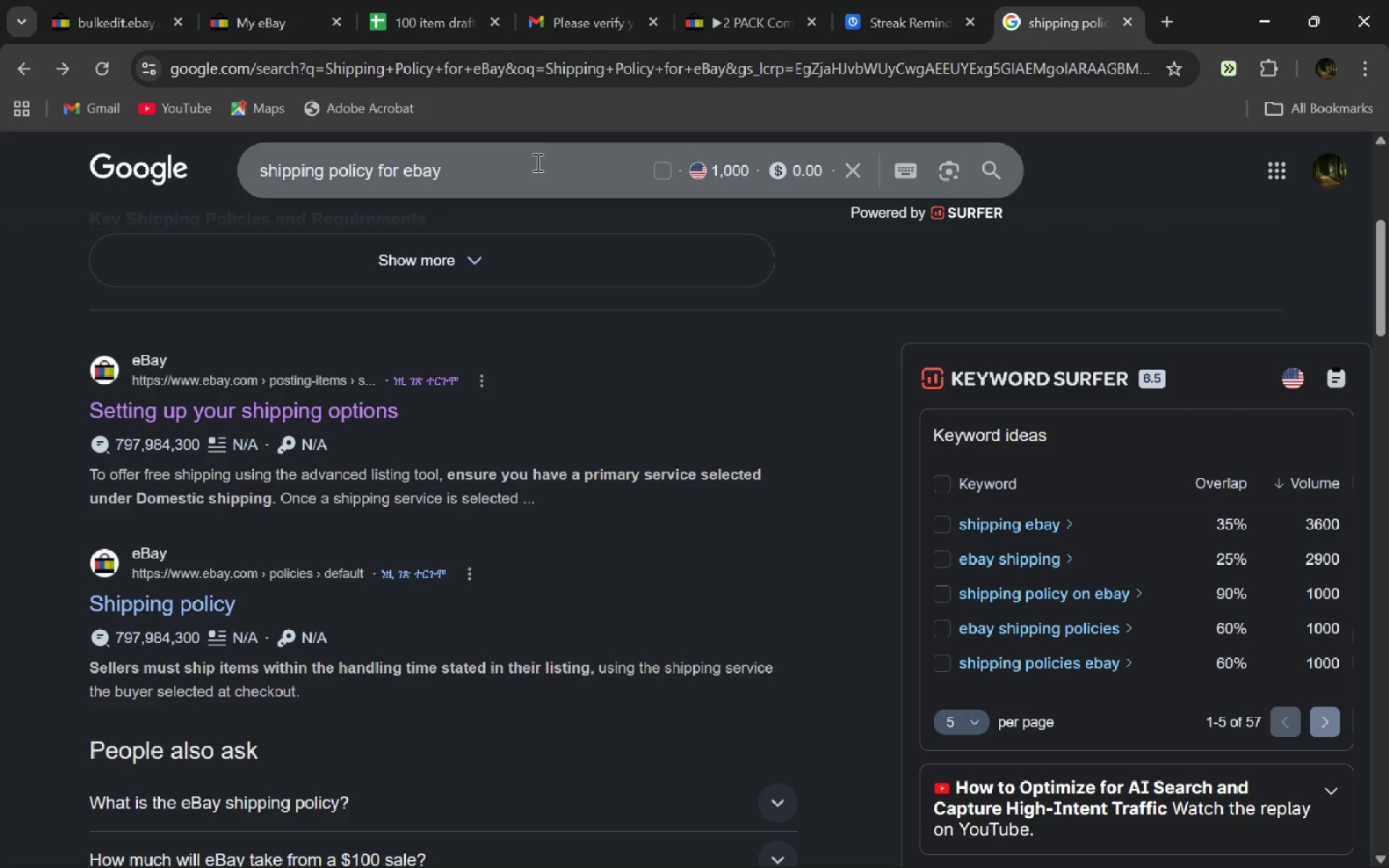 
left_click([536, 162])
 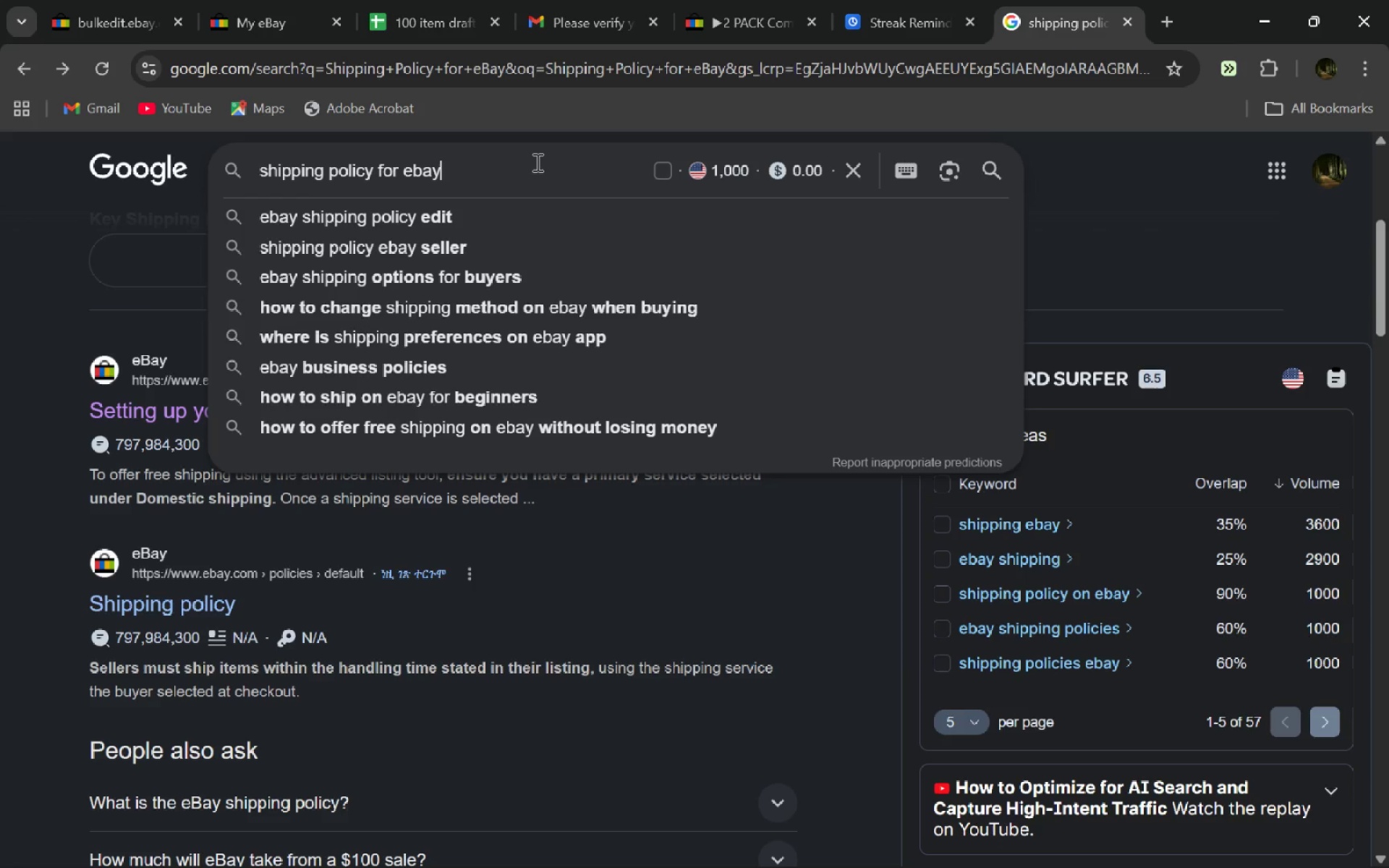 
key(ArrowRight)
 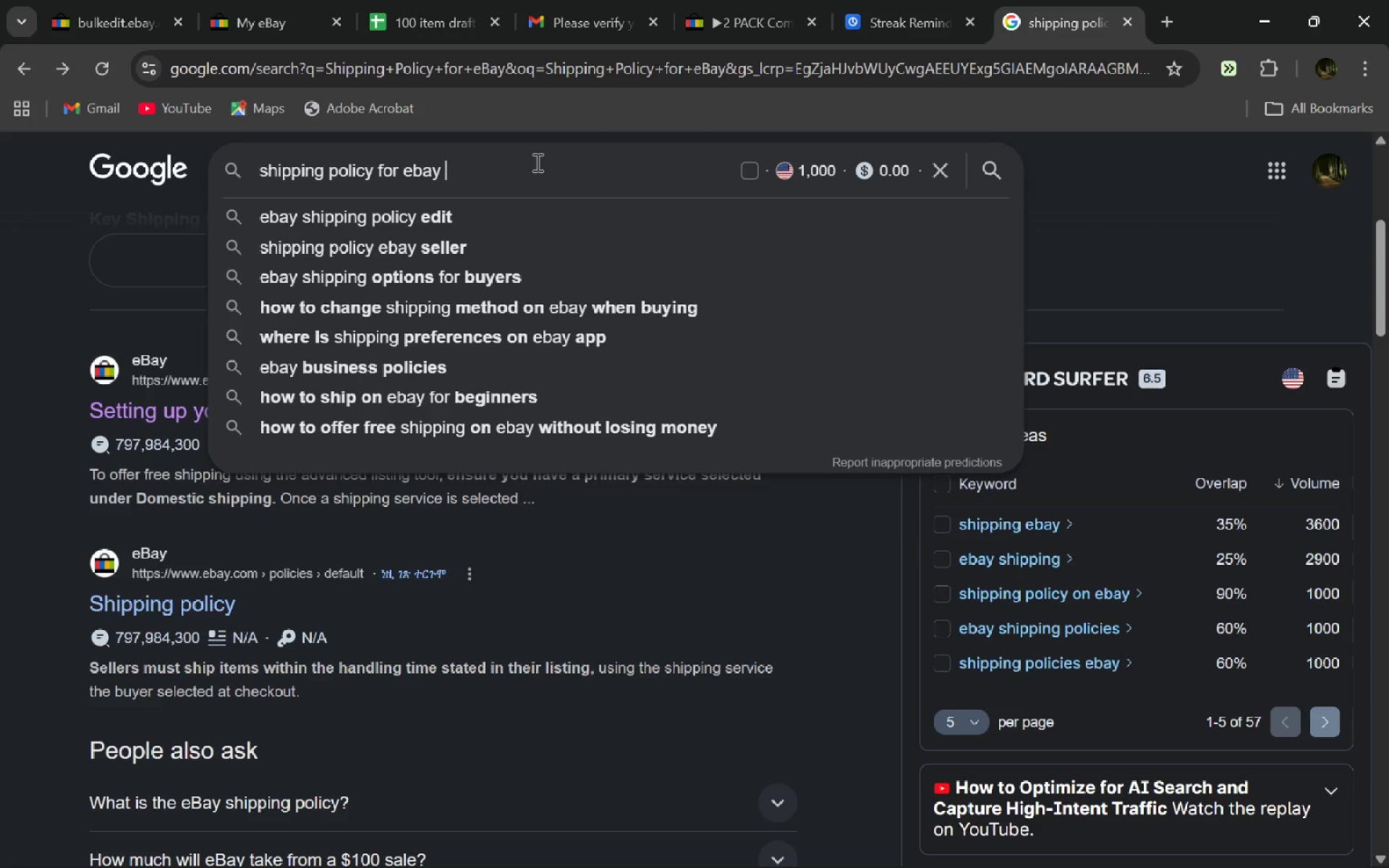 
type( bulk Listing)
 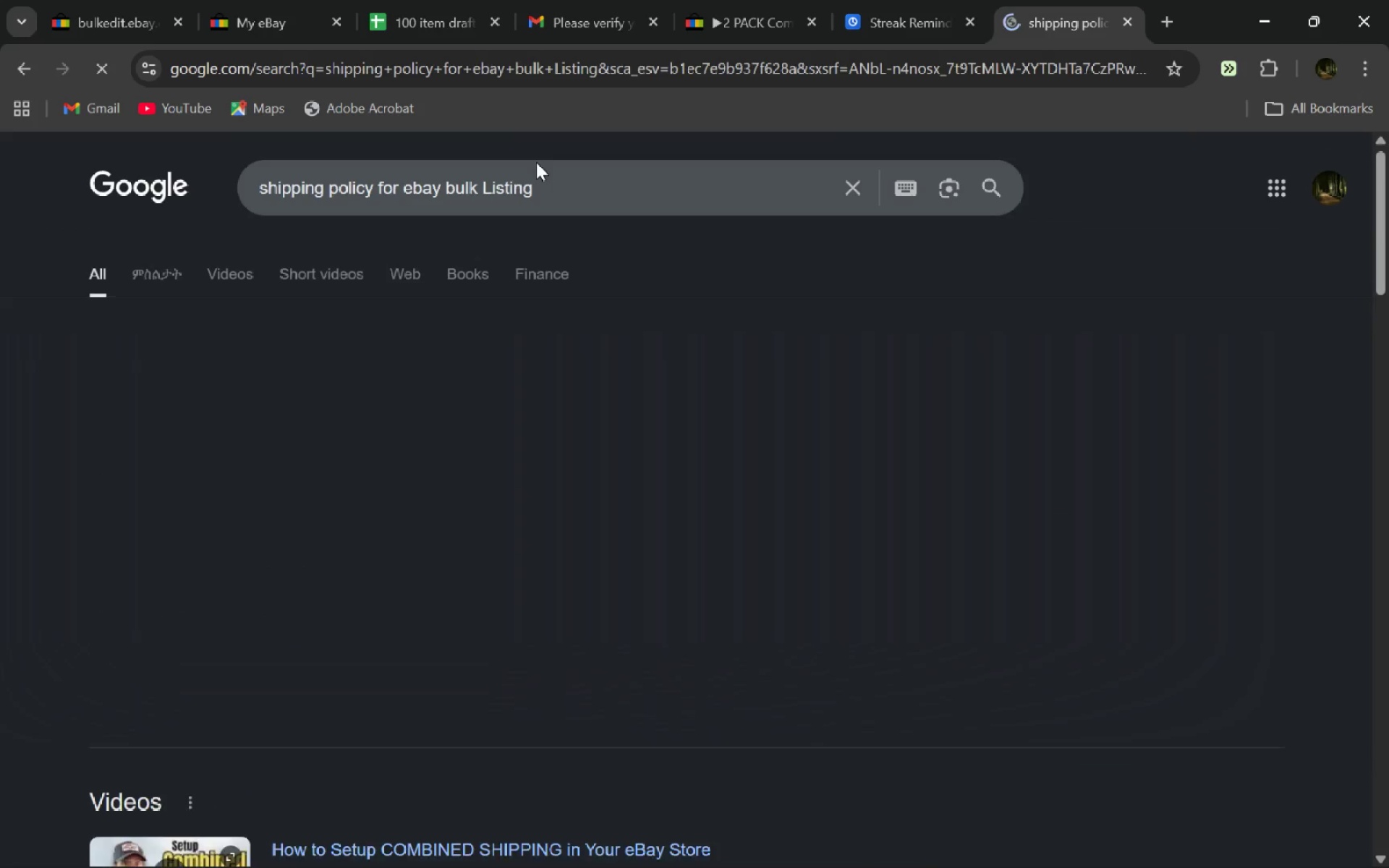 
 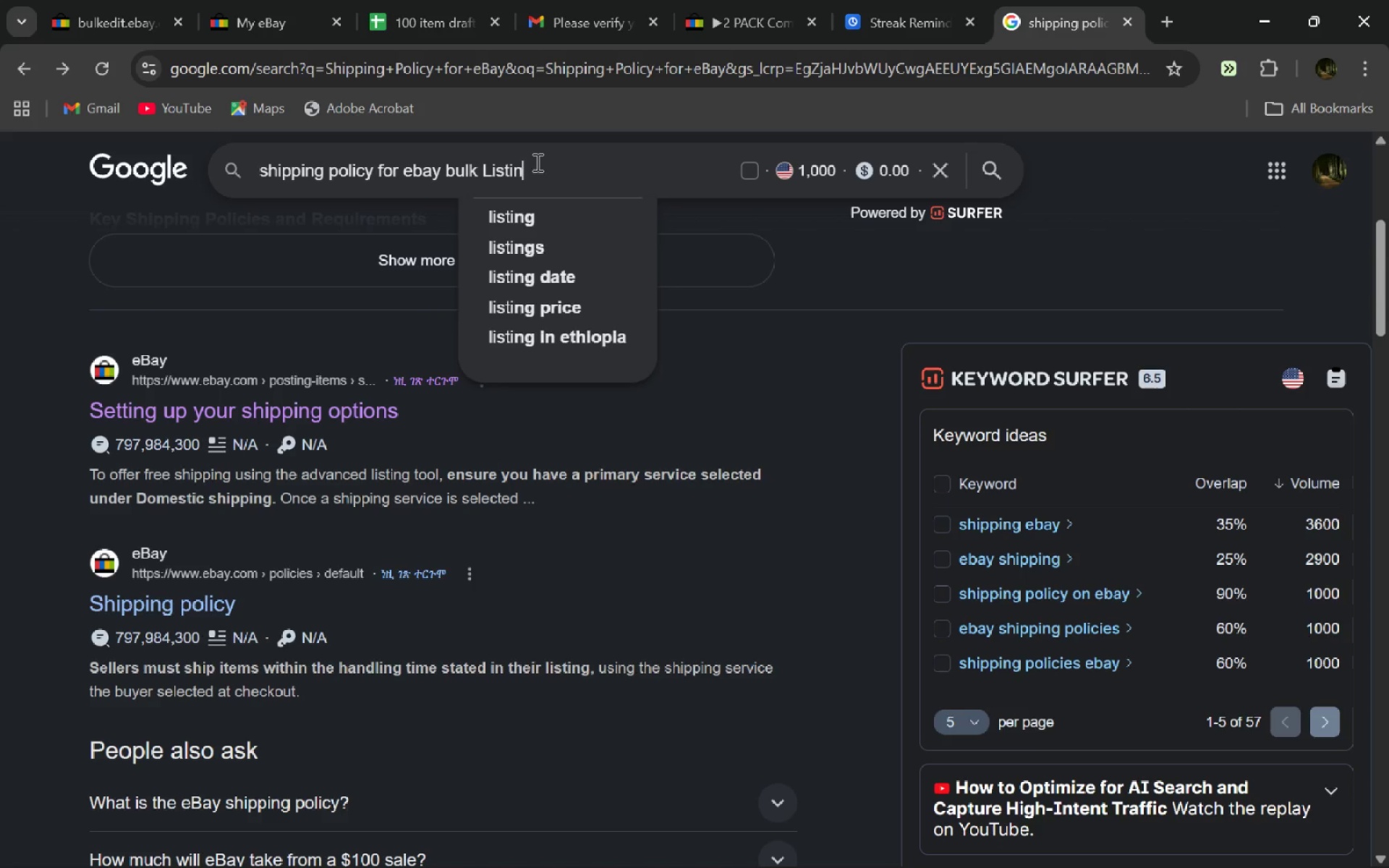 
key(Enter)
 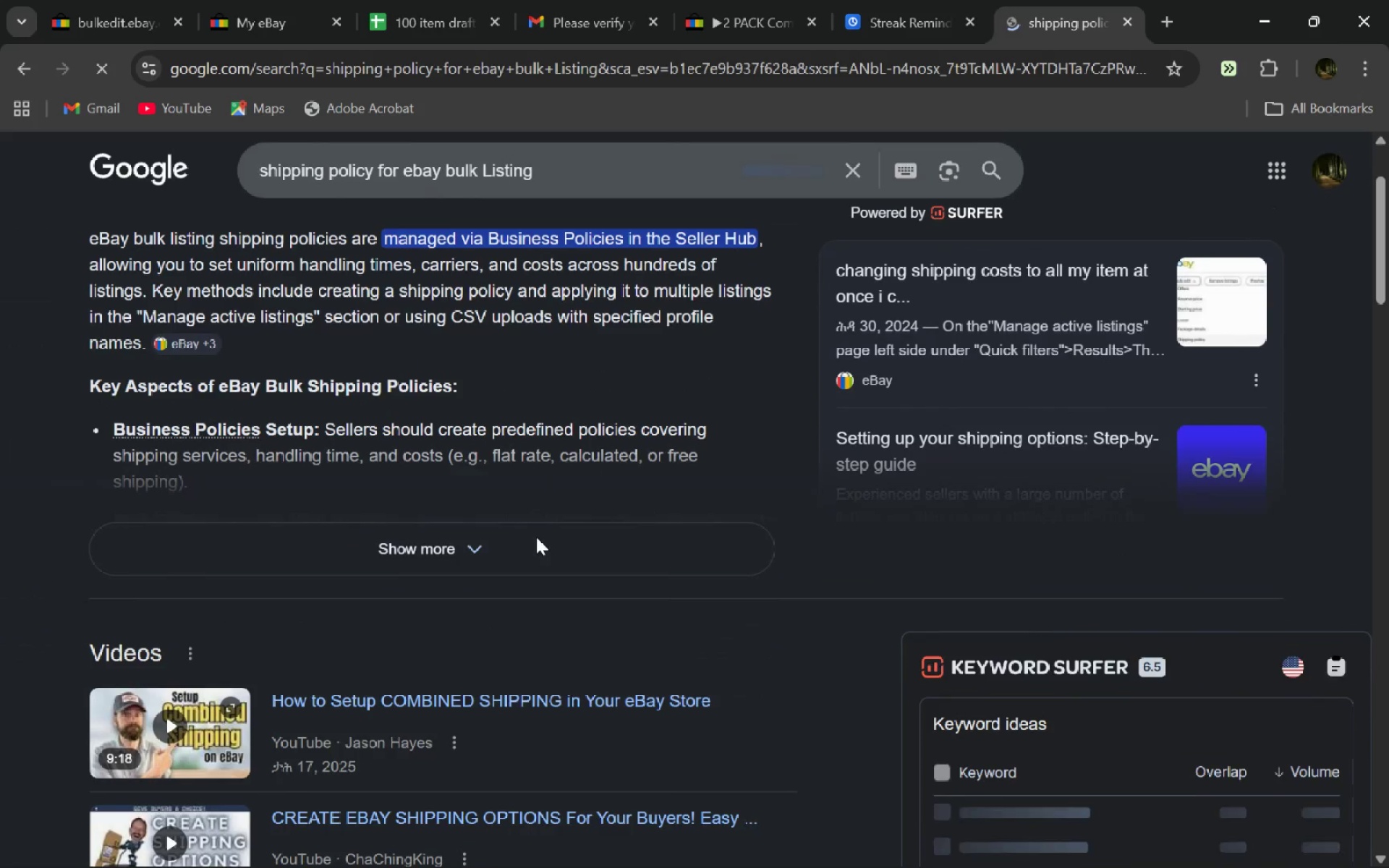 
left_click([514, 559])
 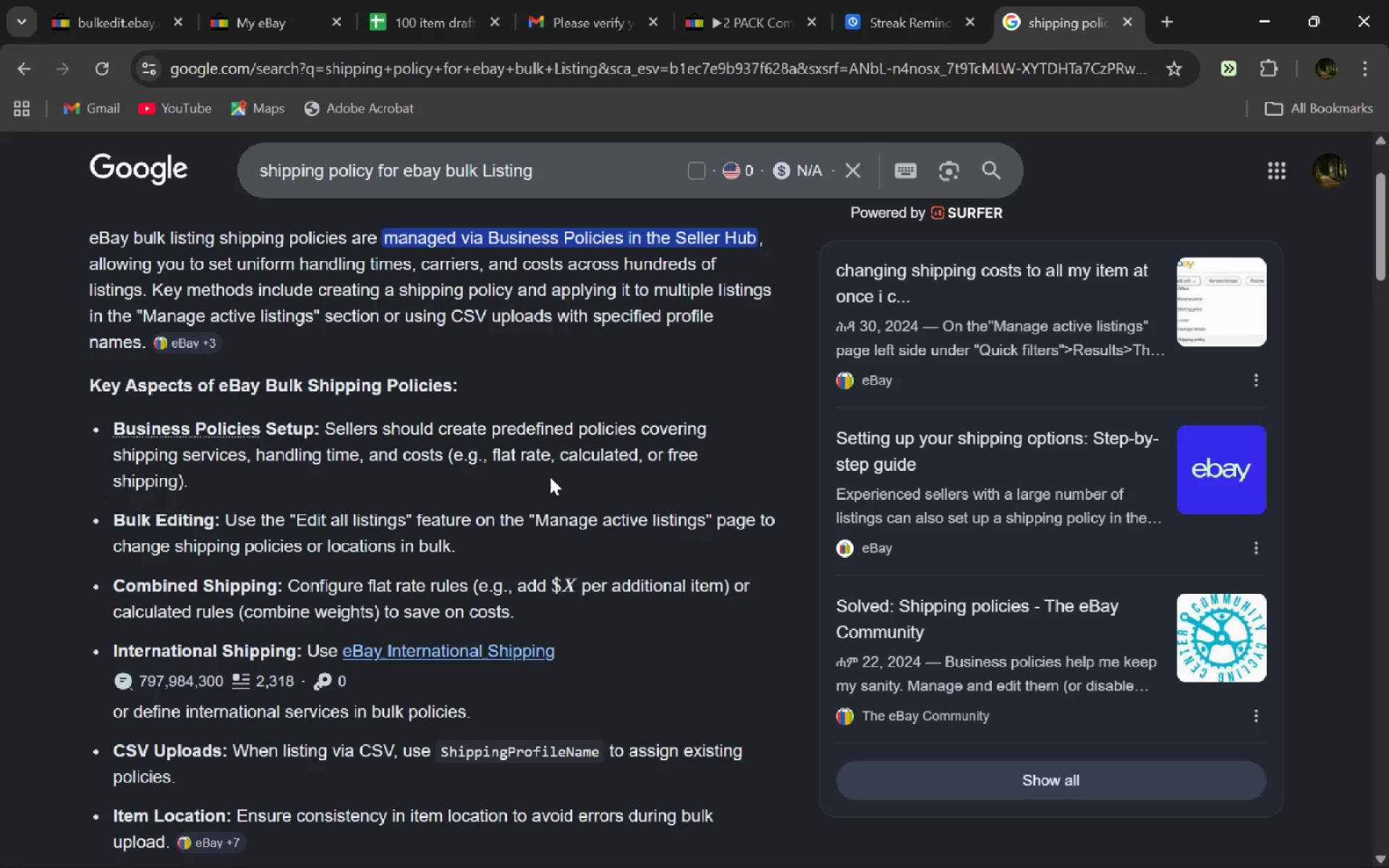 
wait(30.84)
 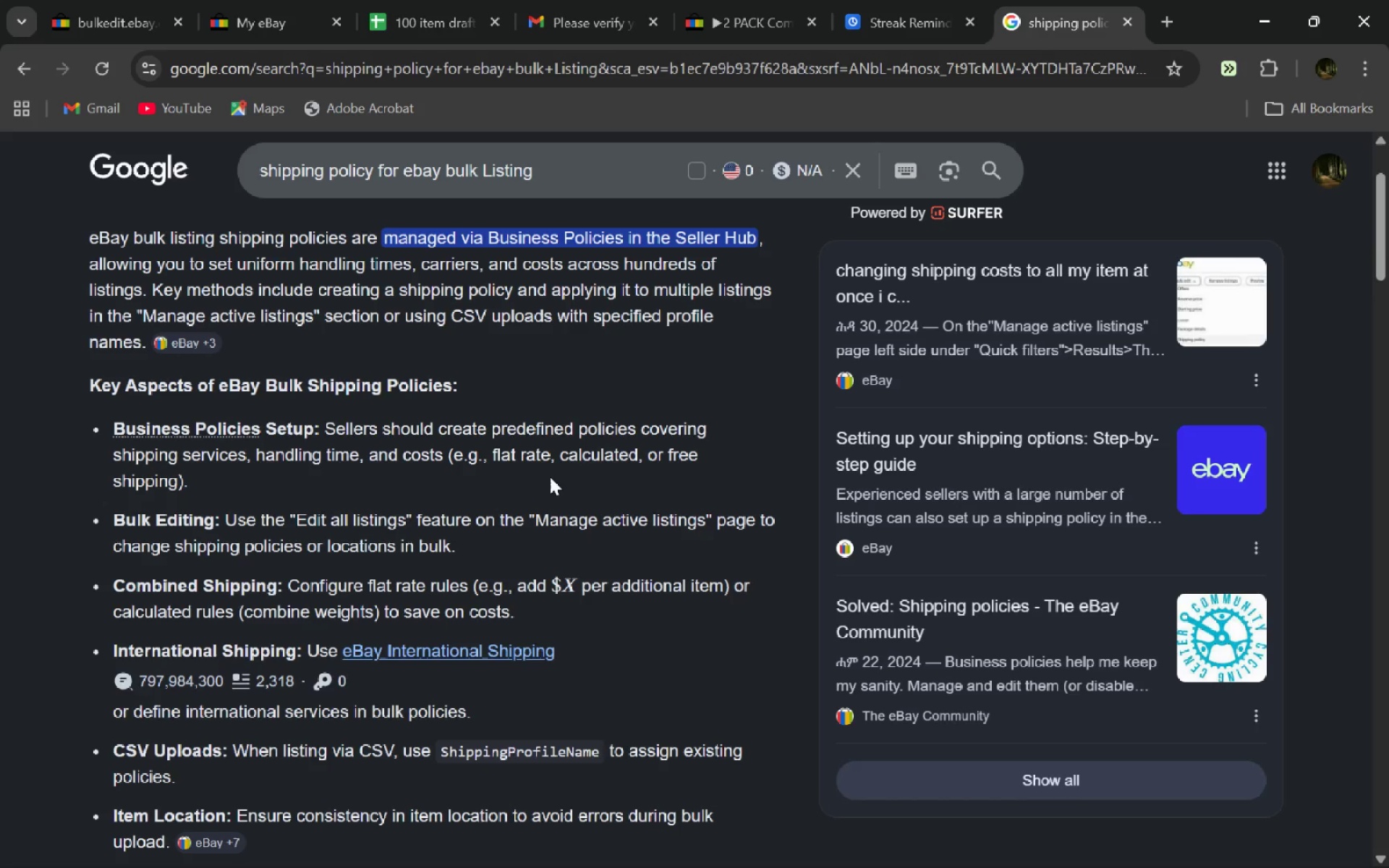 
left_click_drag(start_coordinate=[602, 573], to_coordinate=[442, 568])
 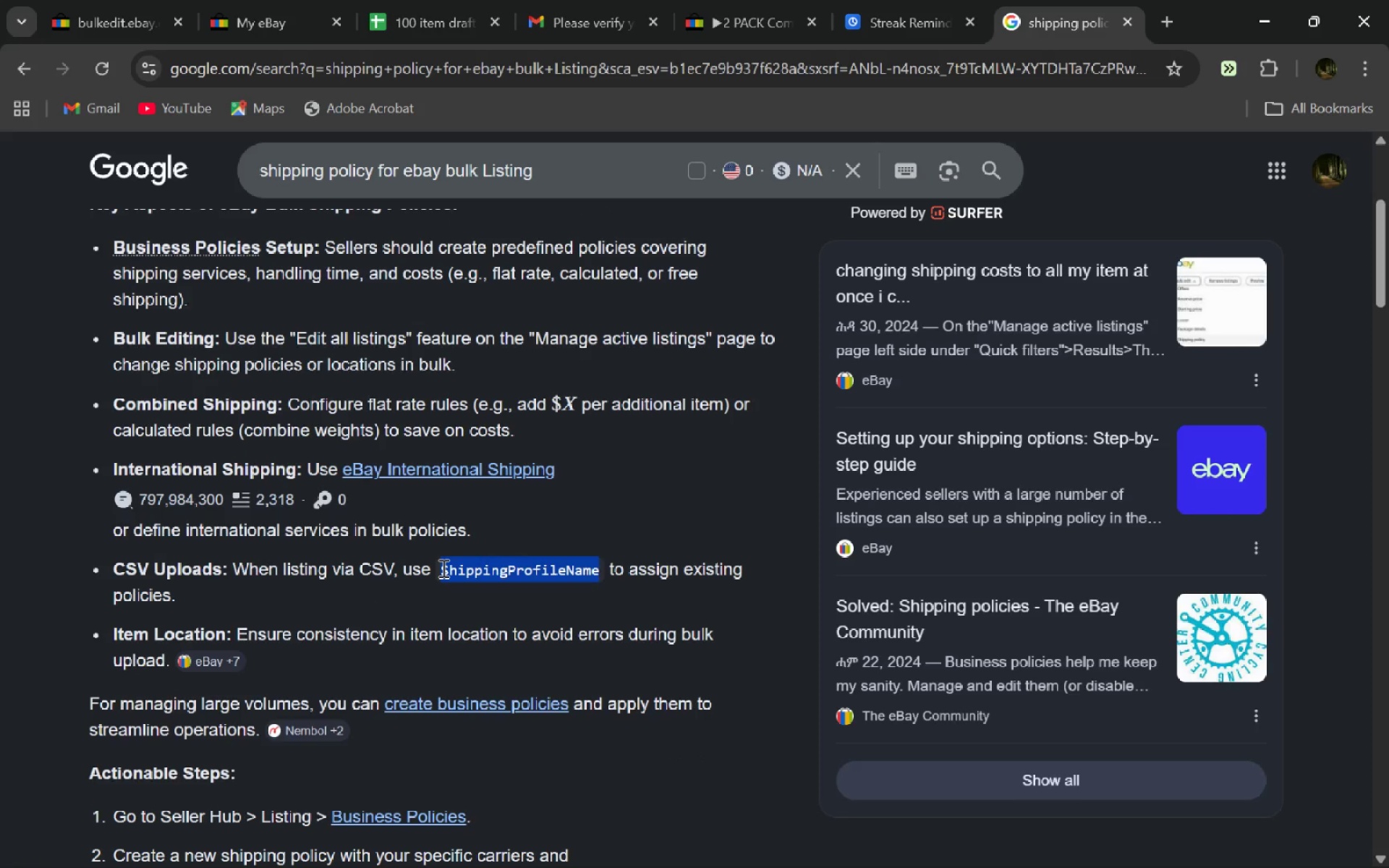 
key(Control+C)
 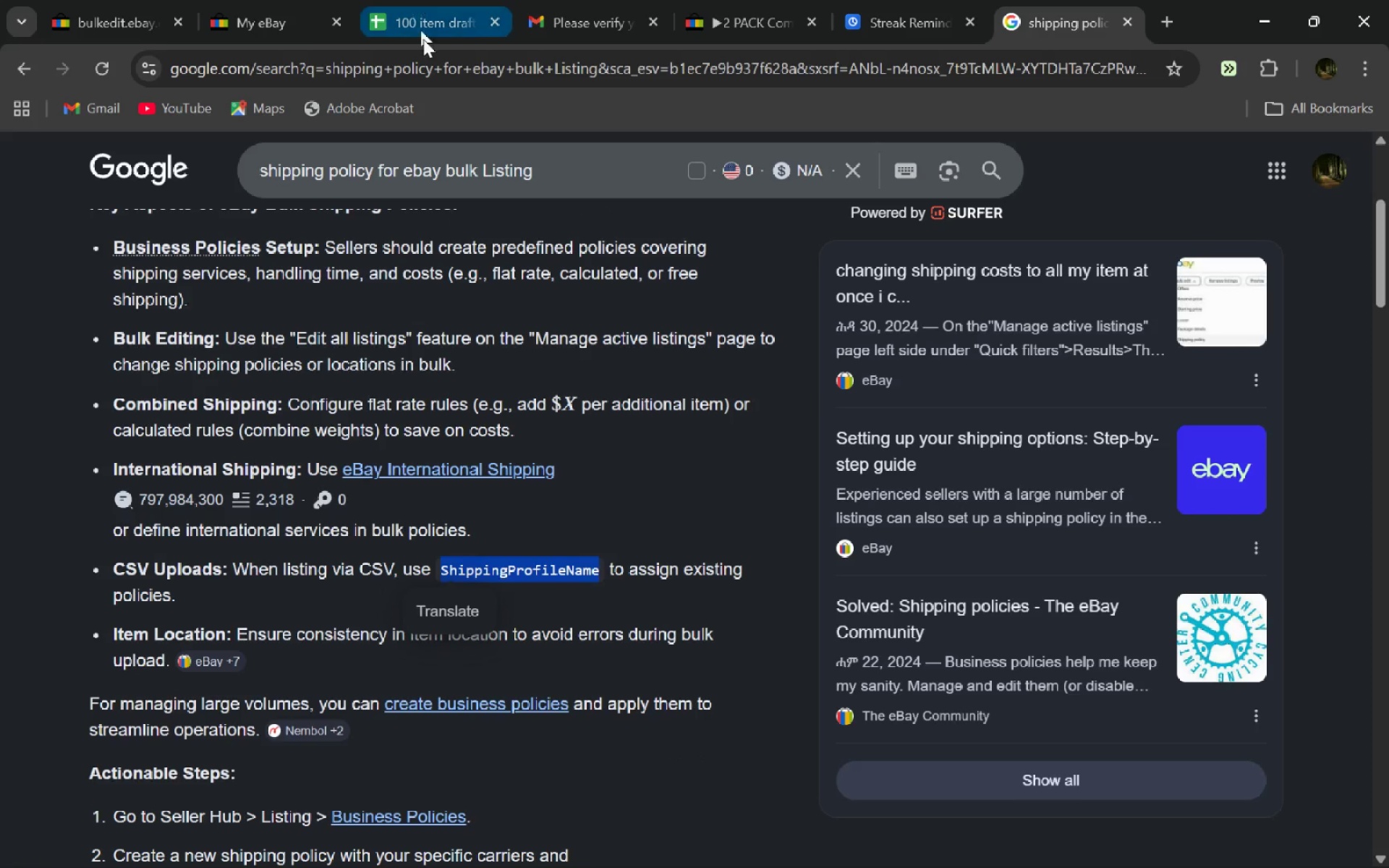 
left_click([423, 43])
 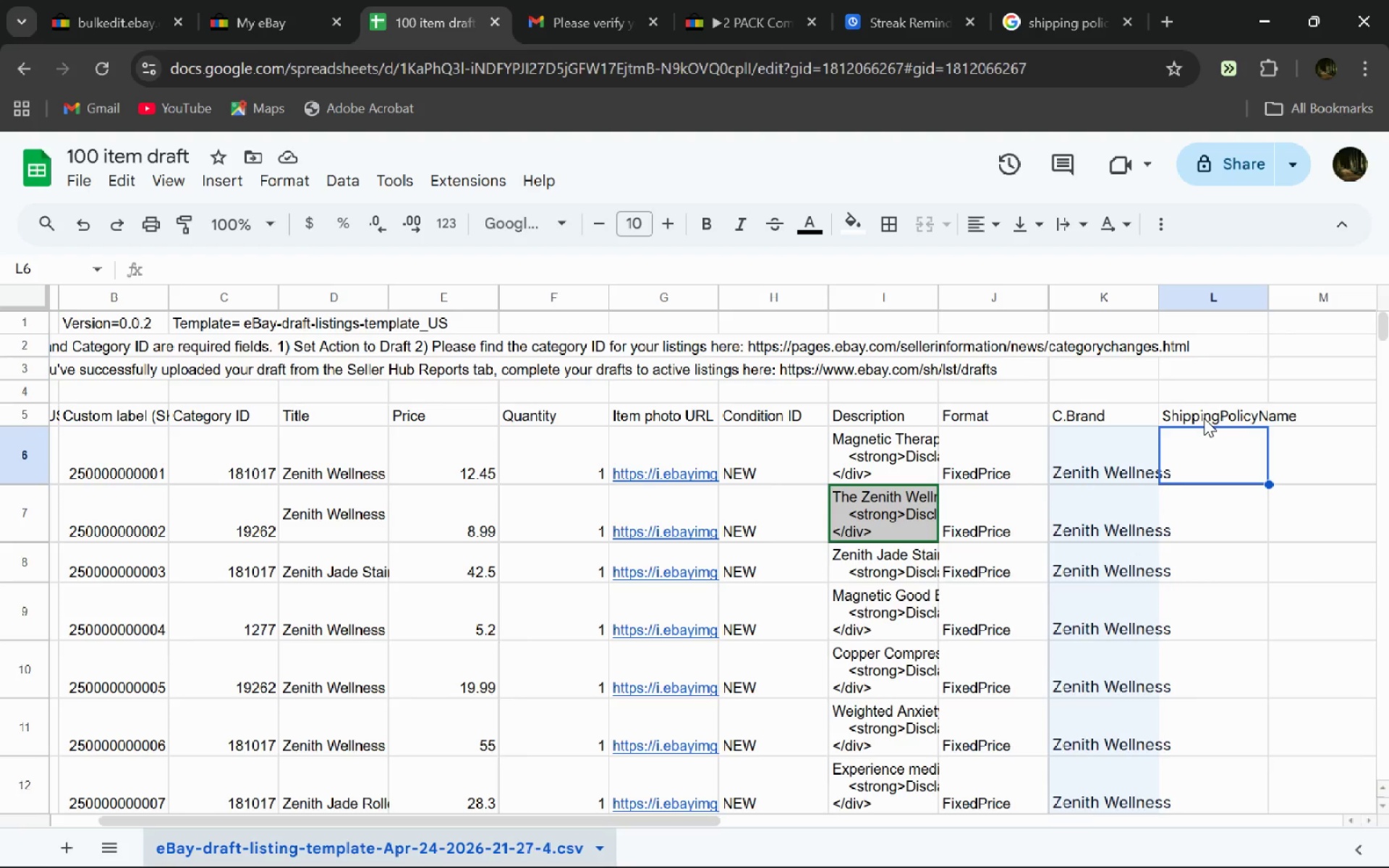 
double_click([1204, 418])
 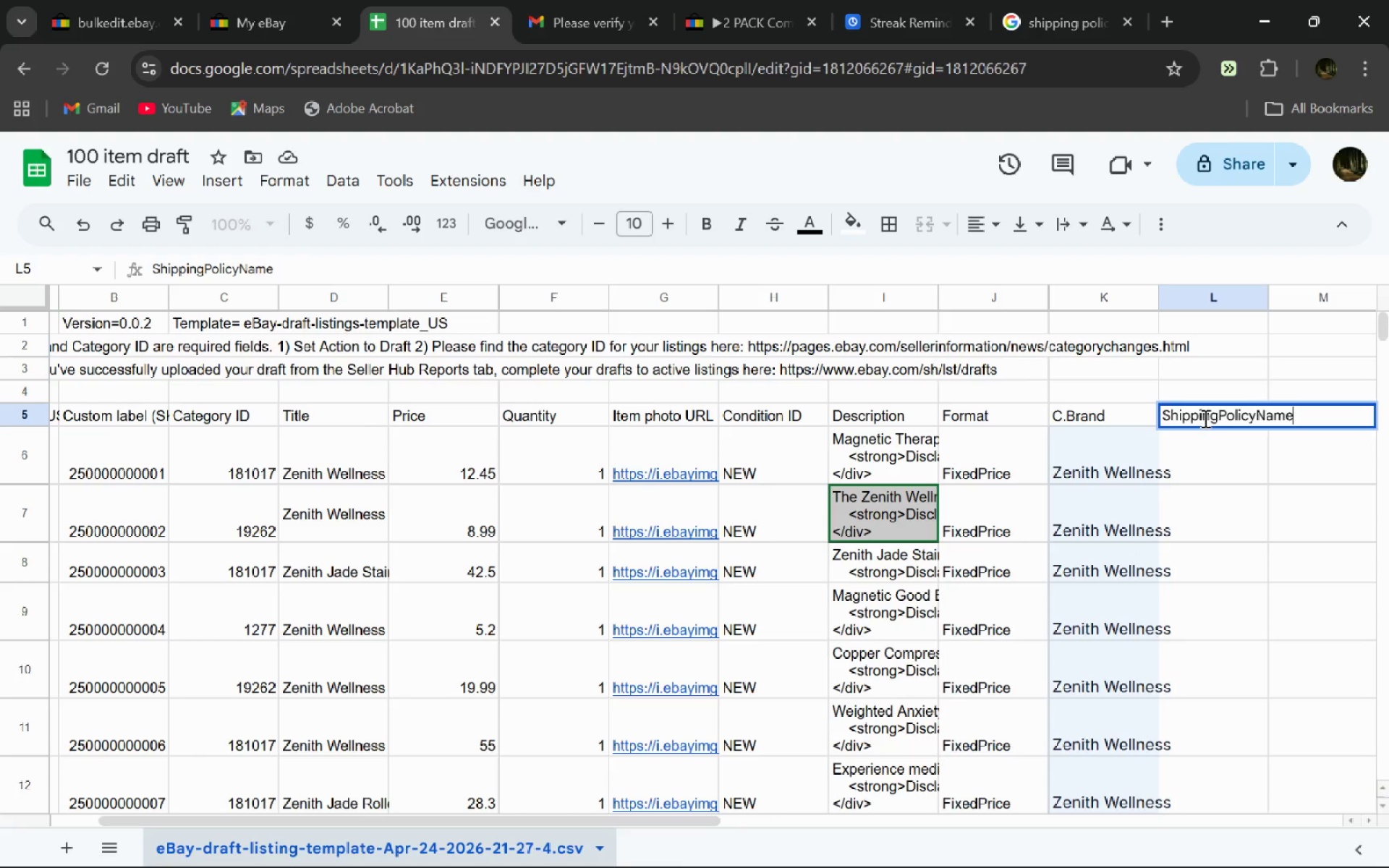 
key(Control+A)
 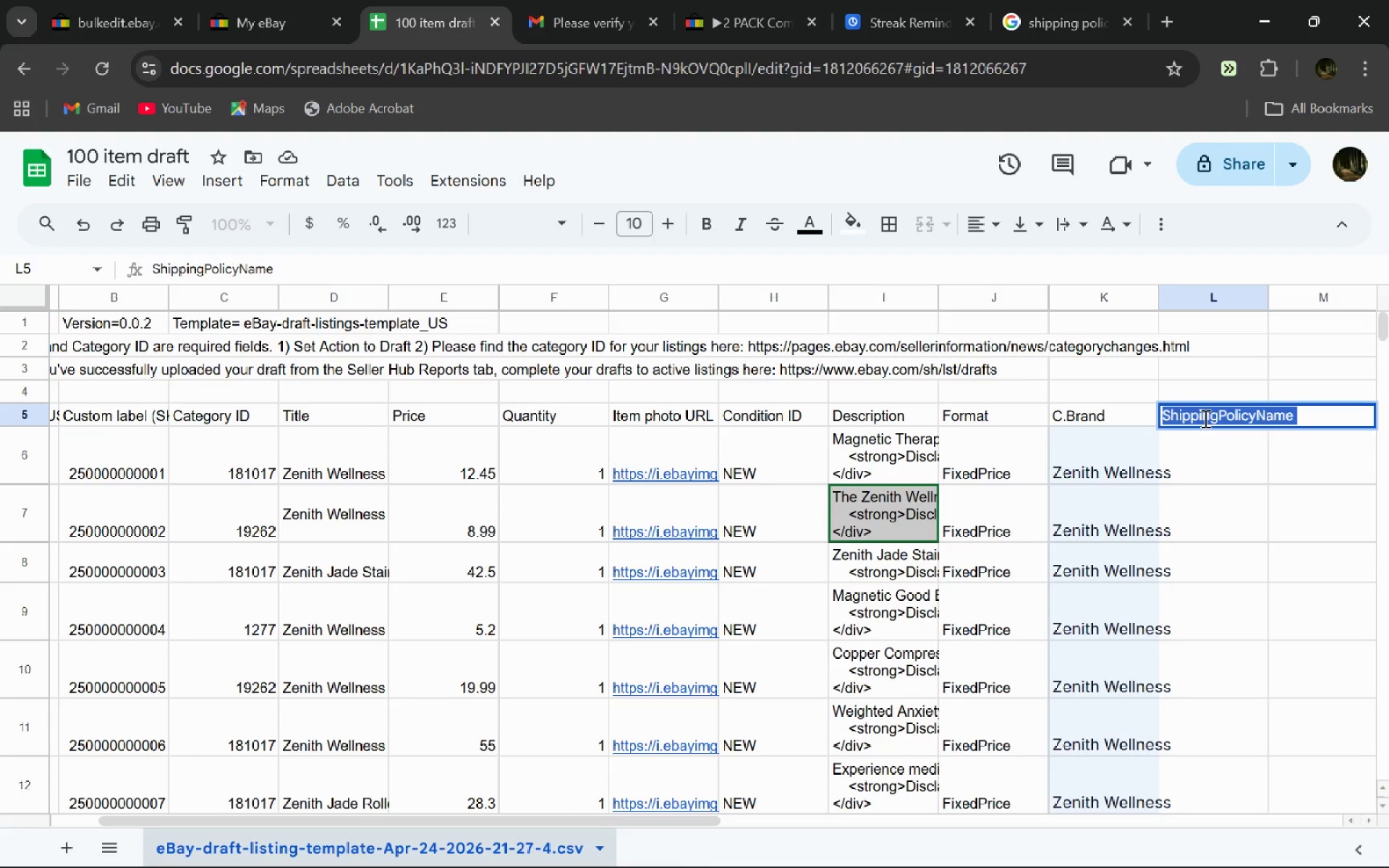 
key(Control+V)
 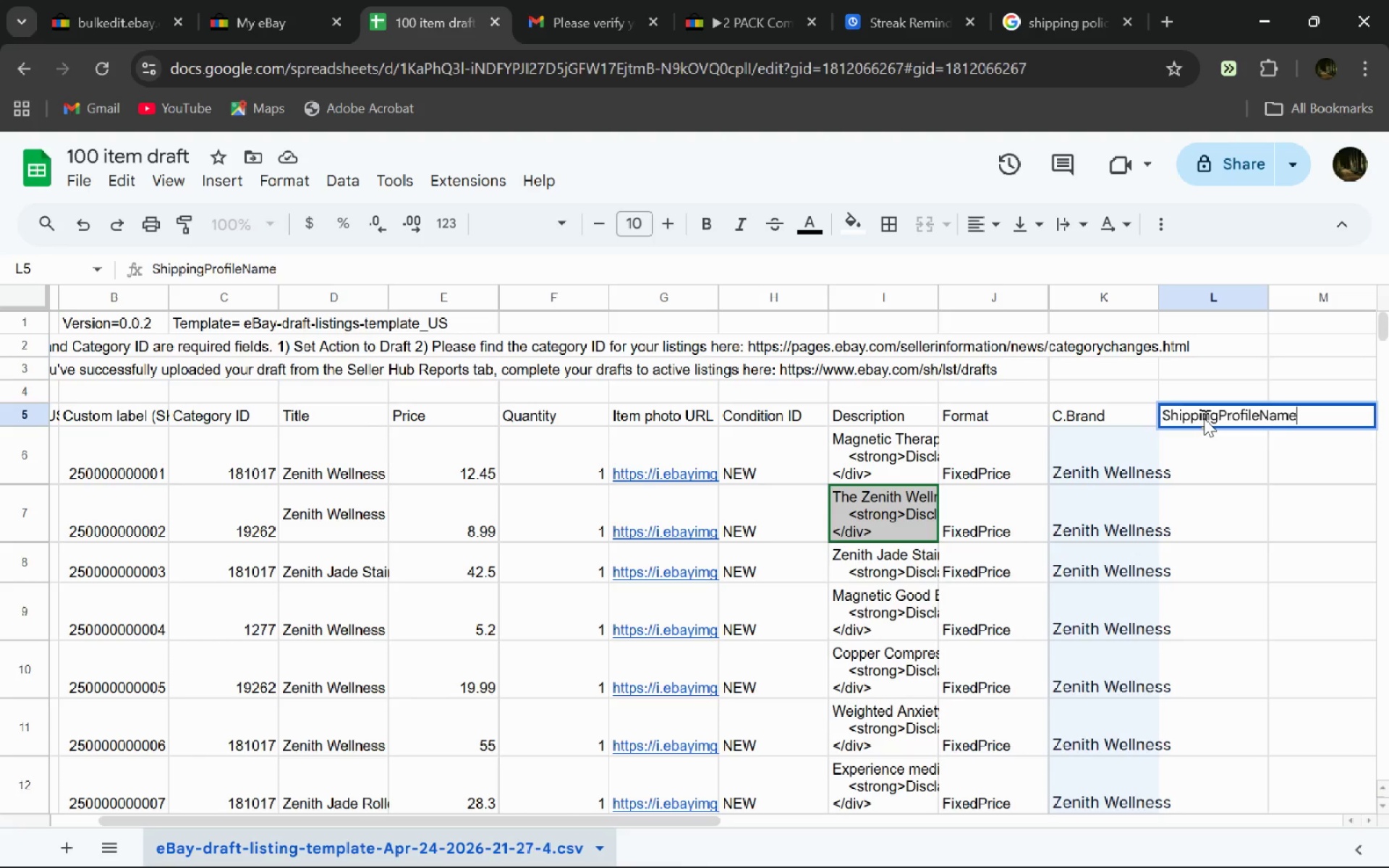 
key(Enter)
 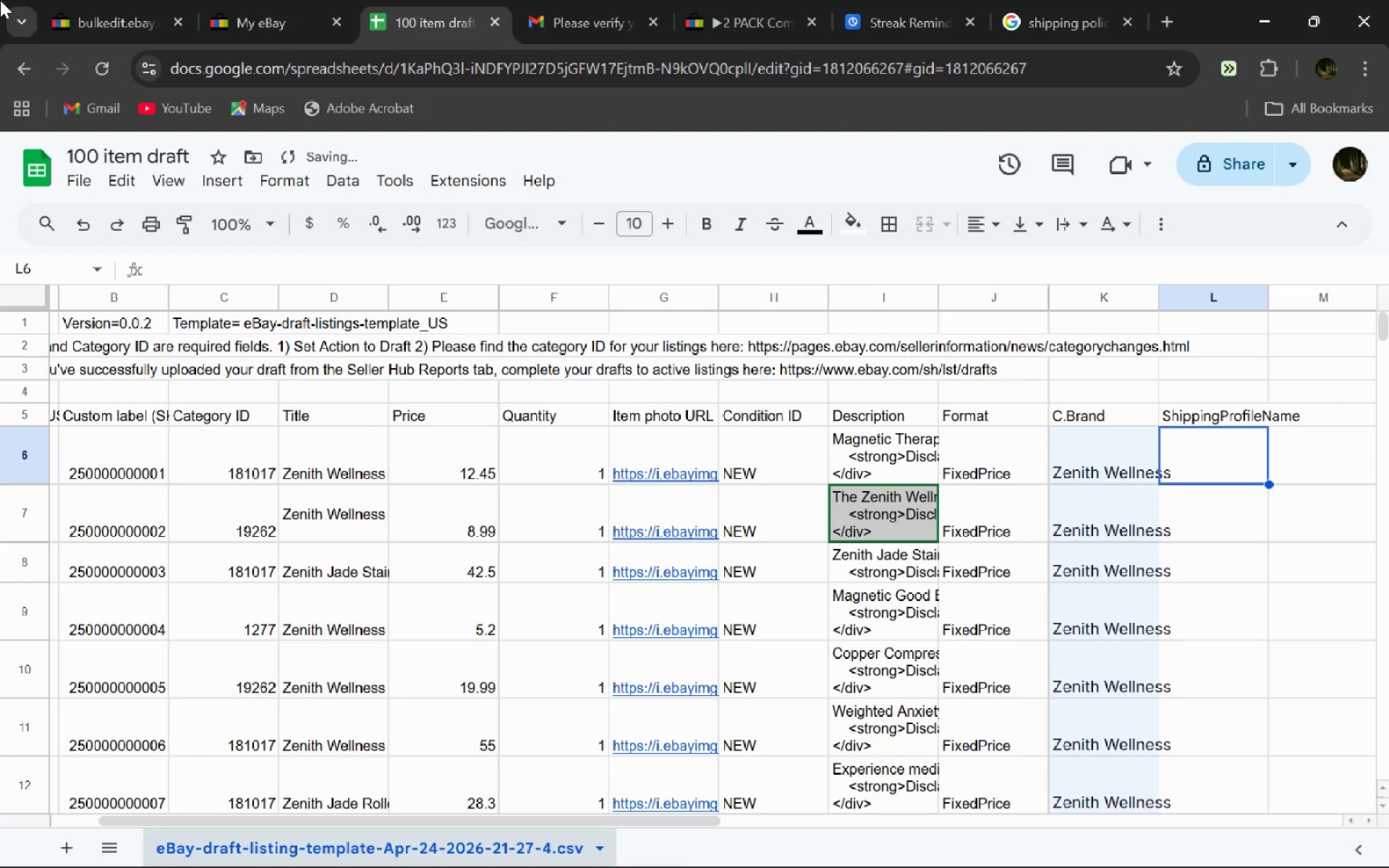 
left_click([153, 0])
 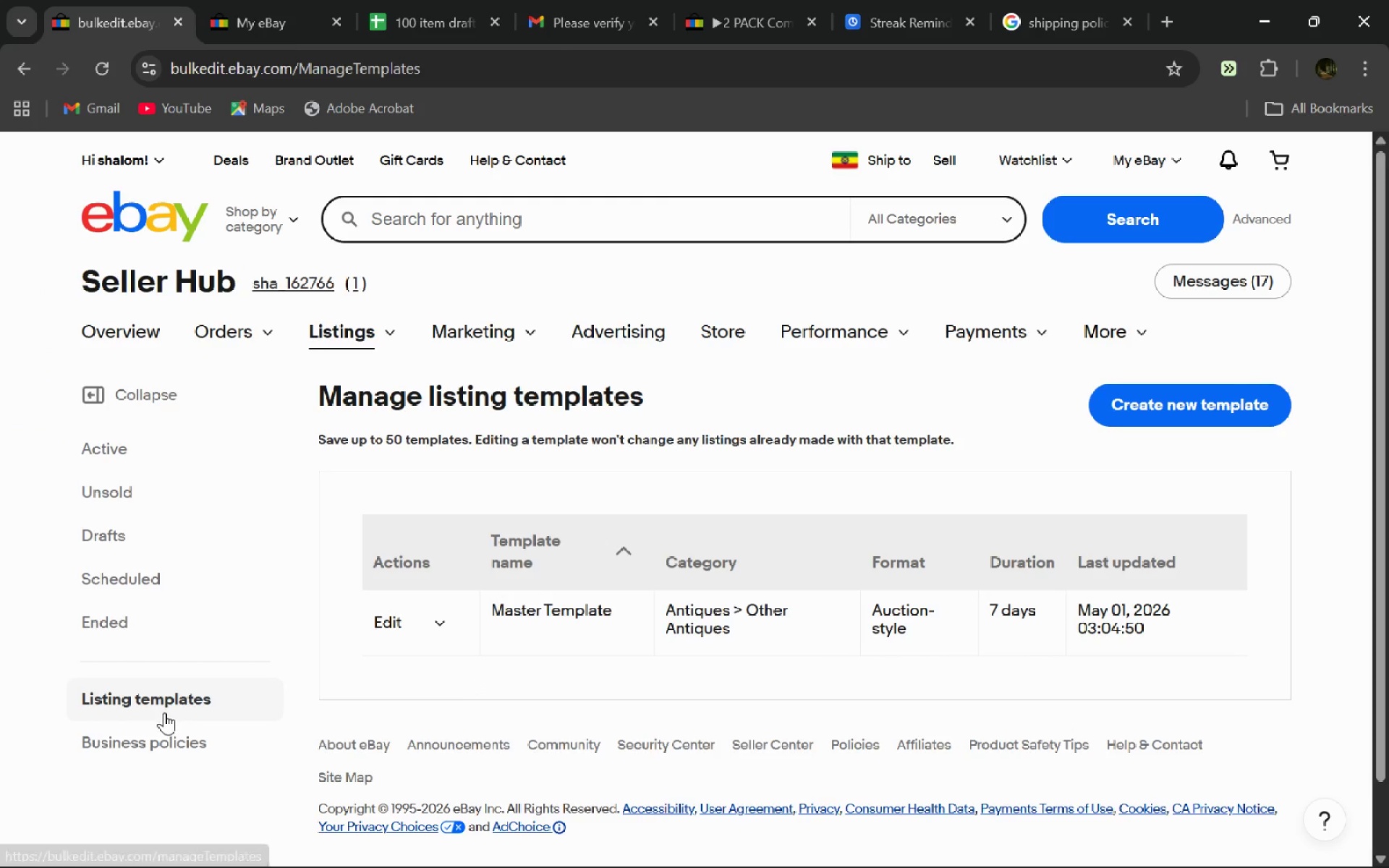 
left_click([163, 741])
 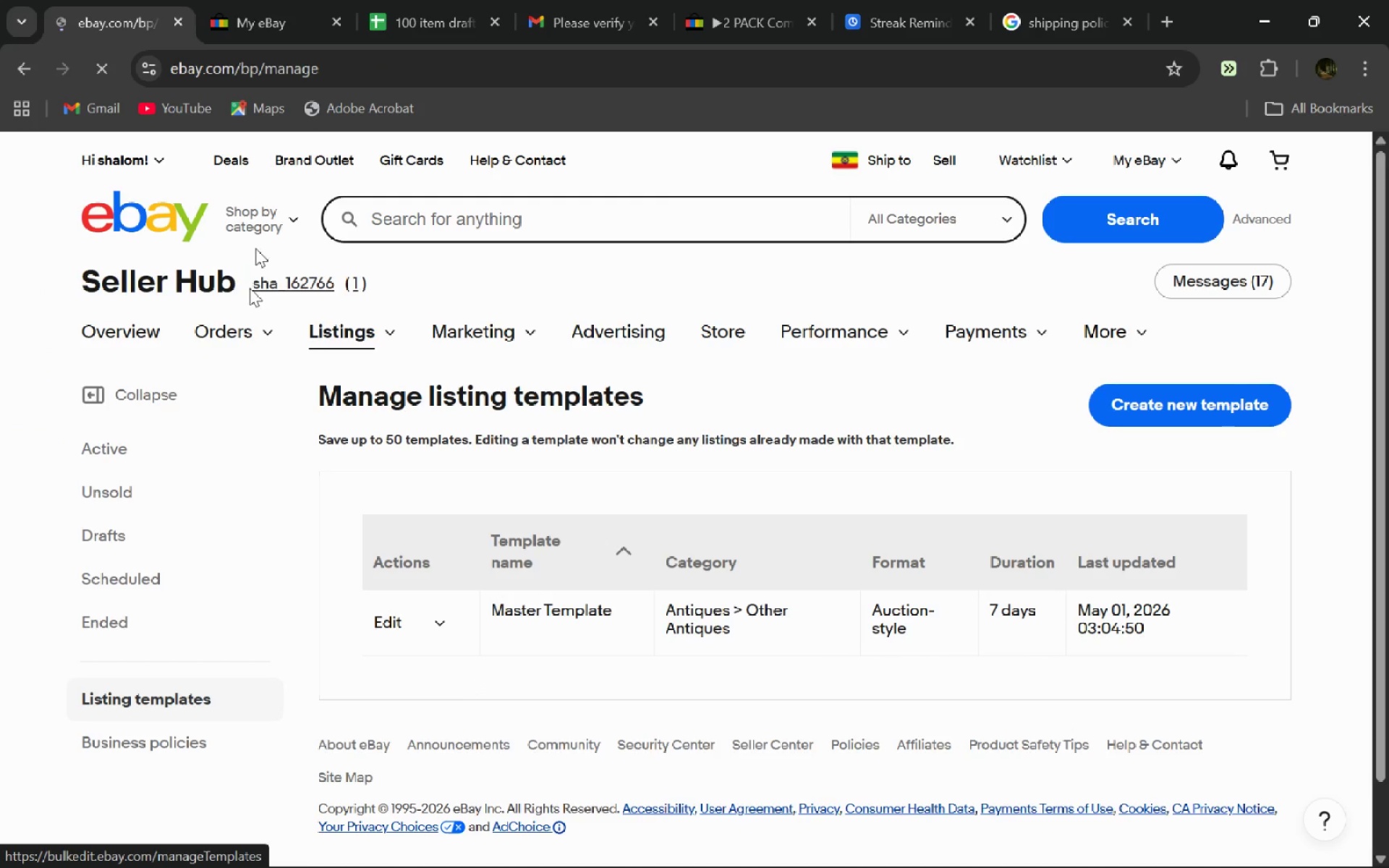 
left_click([284, 0])
 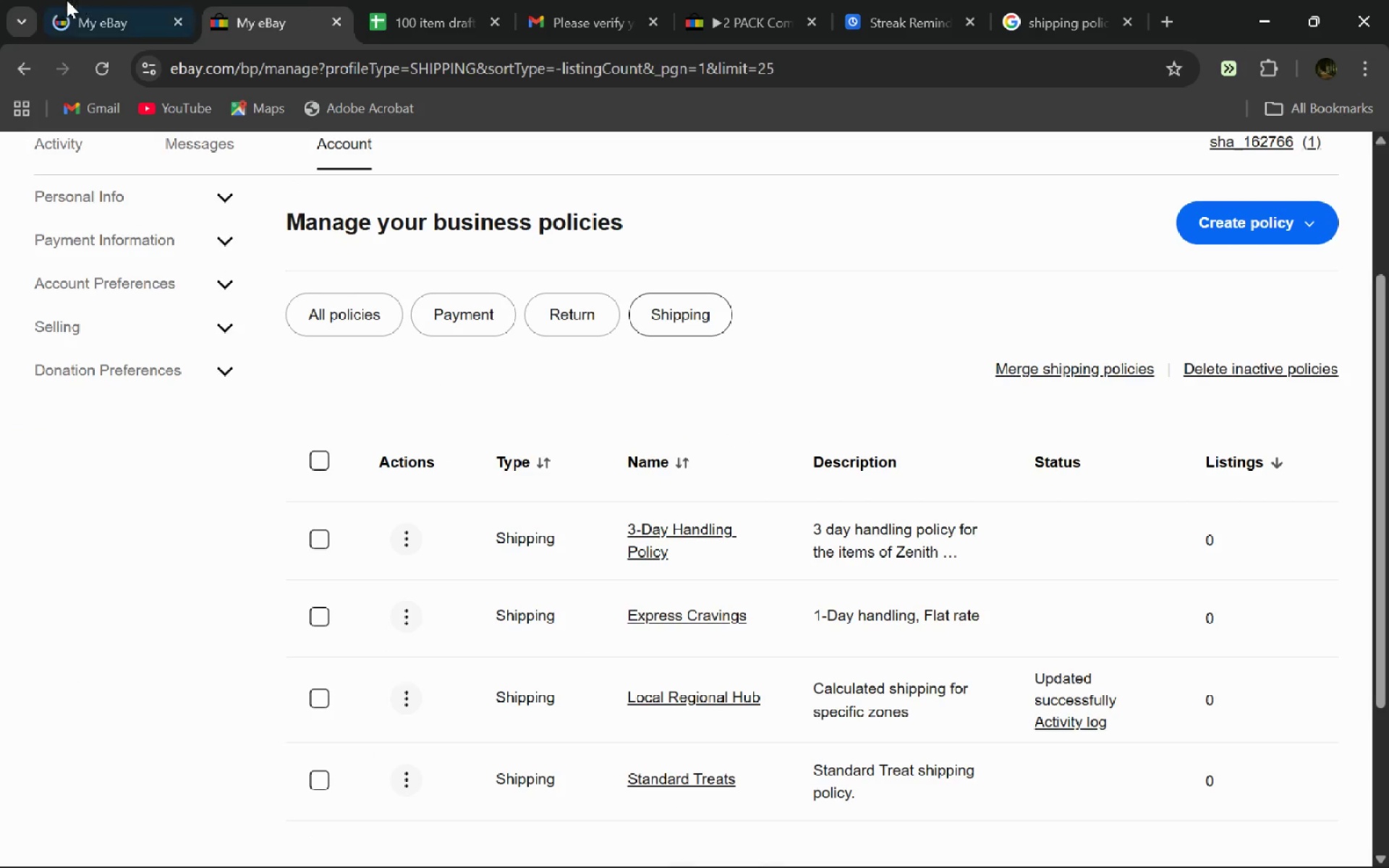 
left_click([82, 0])
 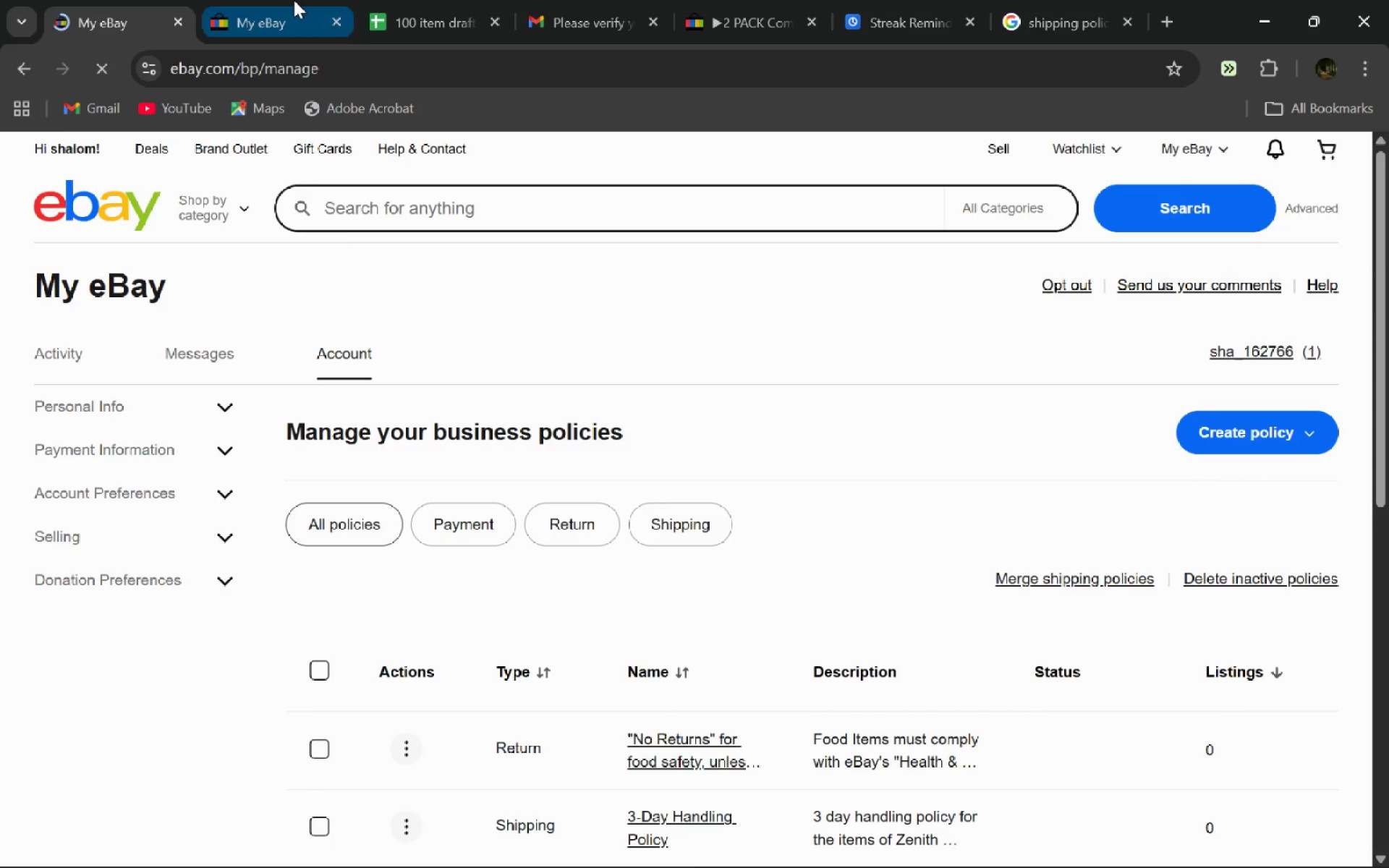 
left_click([294, 0])
 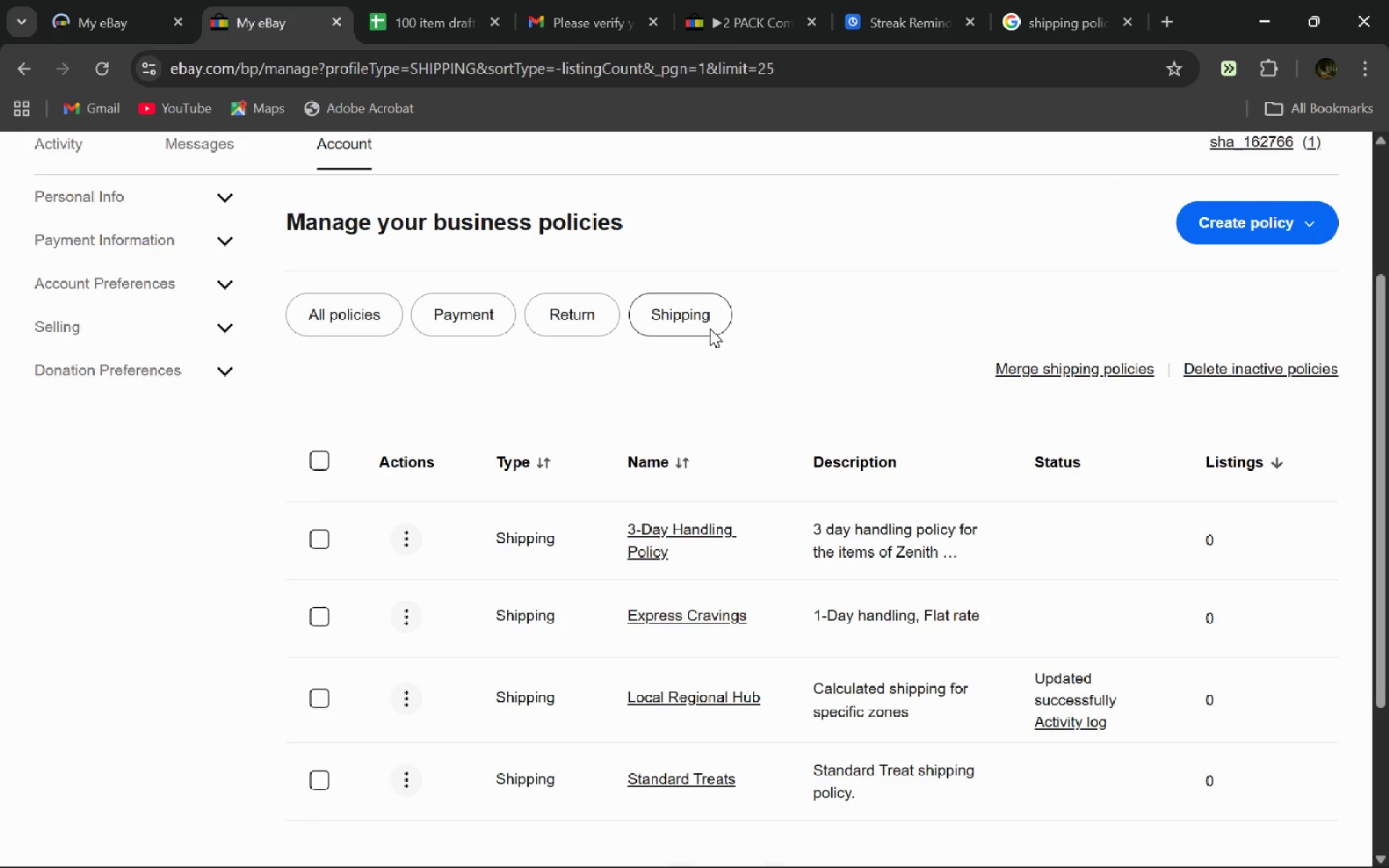 
left_click([710, 328])
 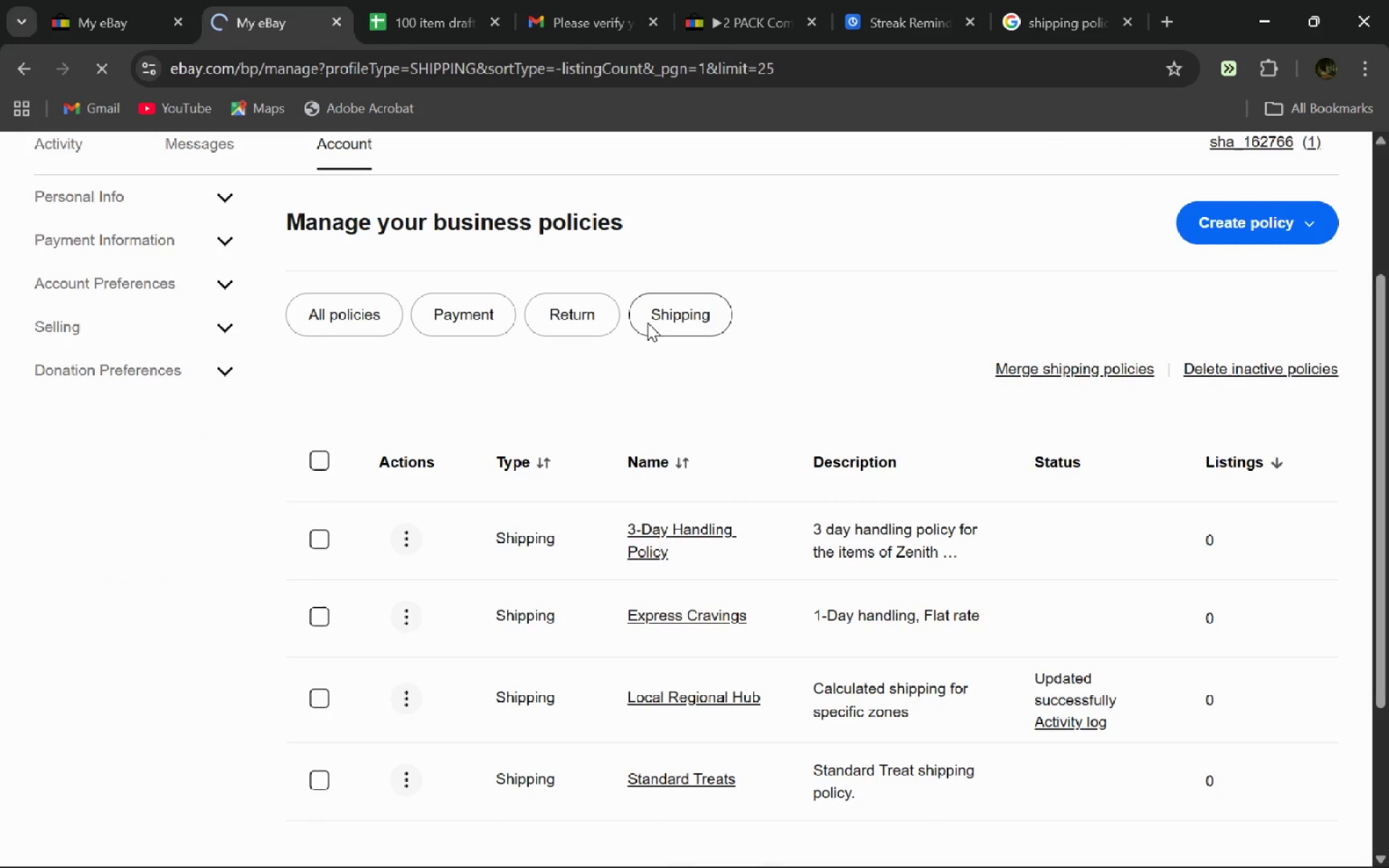 
mouse_move([729, 502])
 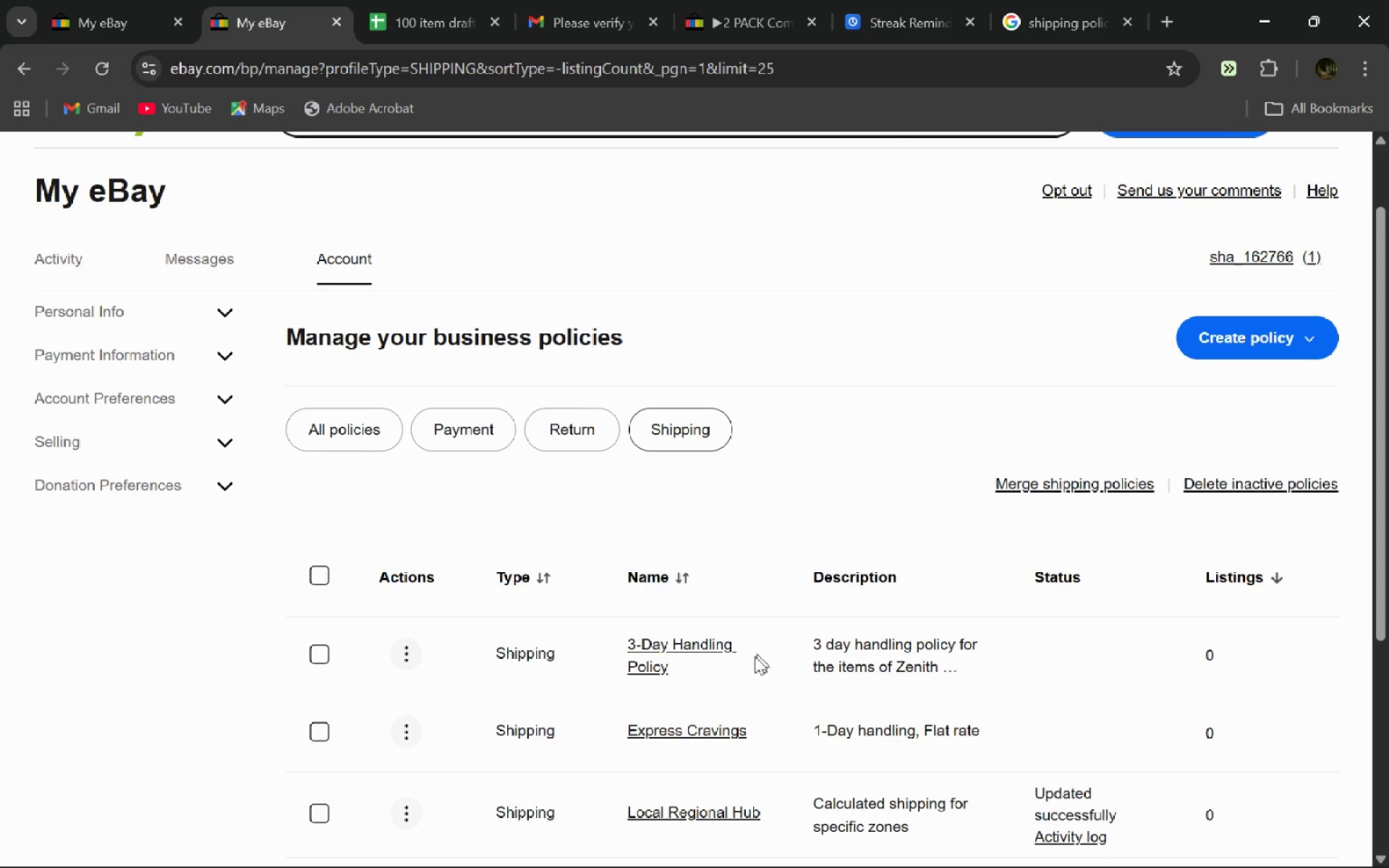 
left_click_drag(start_coordinate=[669, 684], to_coordinate=[624, 650])
 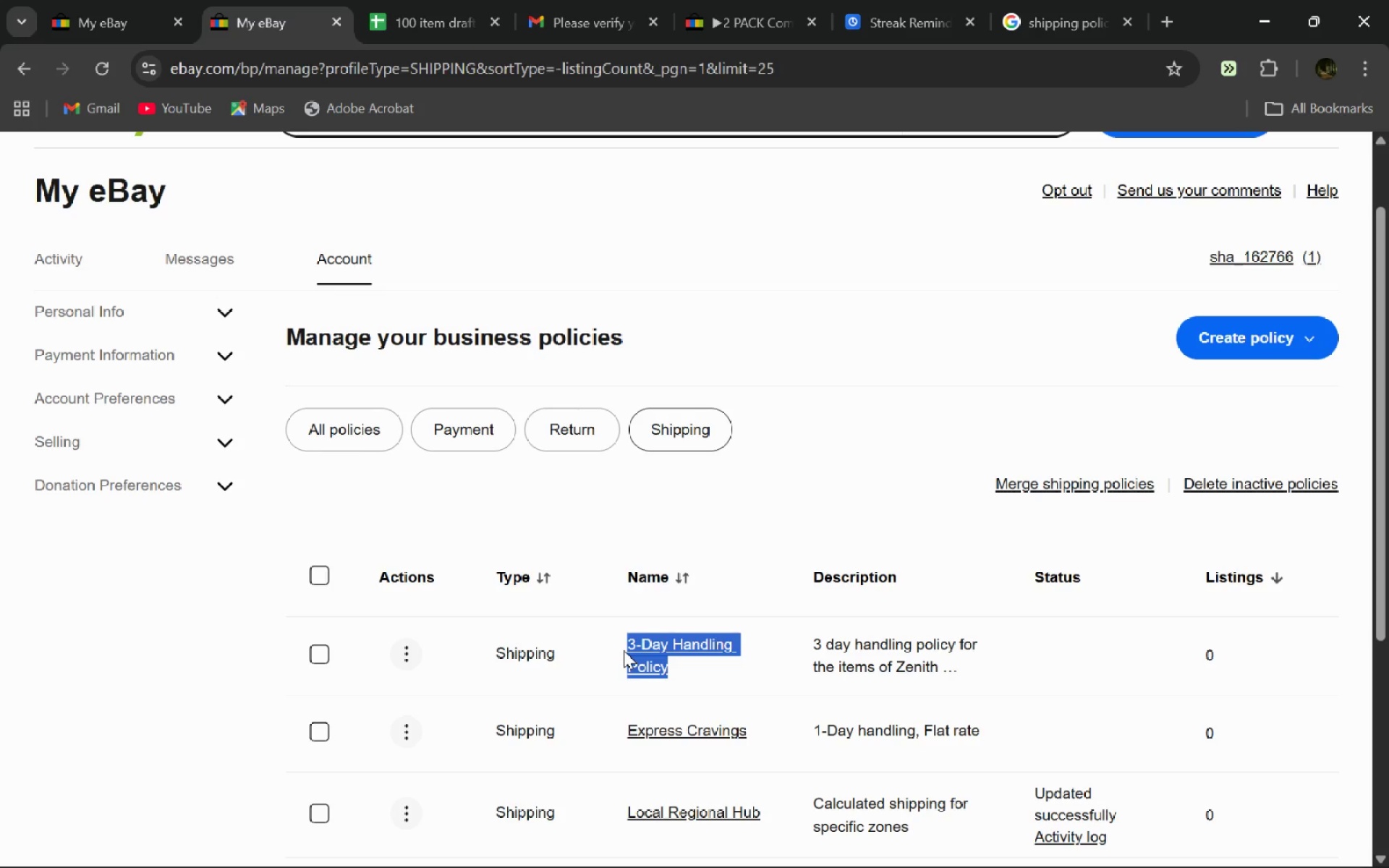 
key(Control+C)
 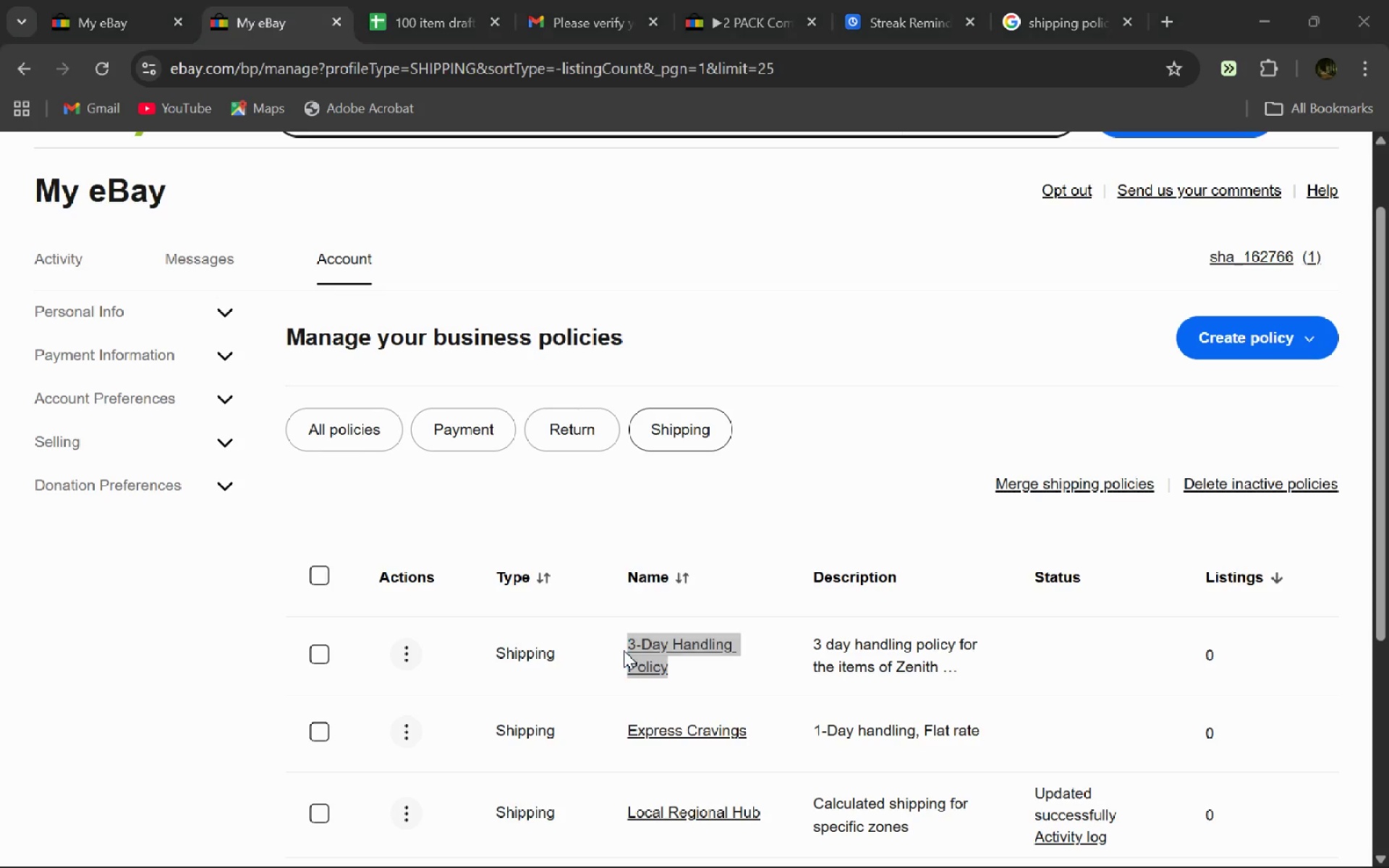 
key(Alt+Tab)
 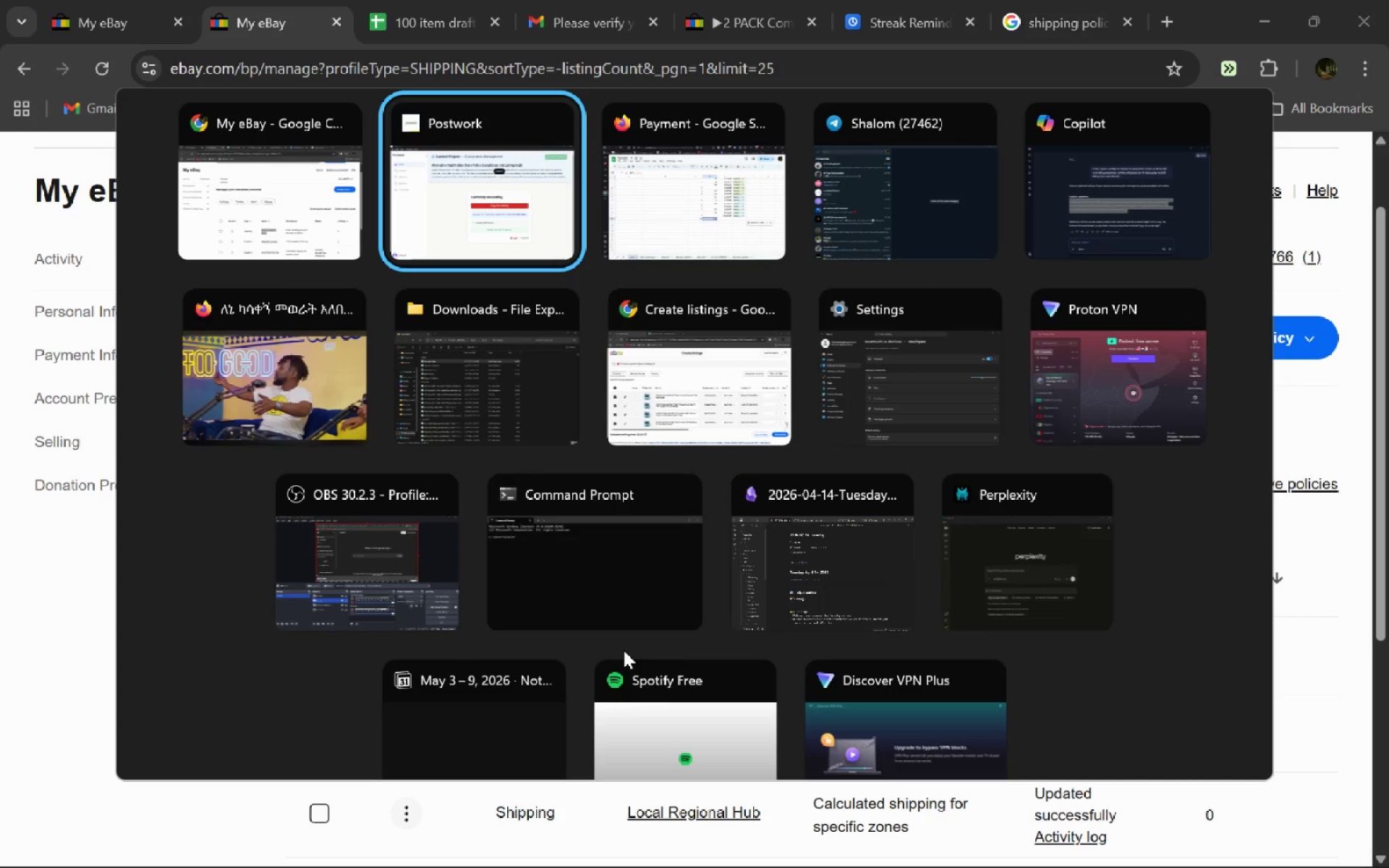 
key(Alt+Shift+Tab)
 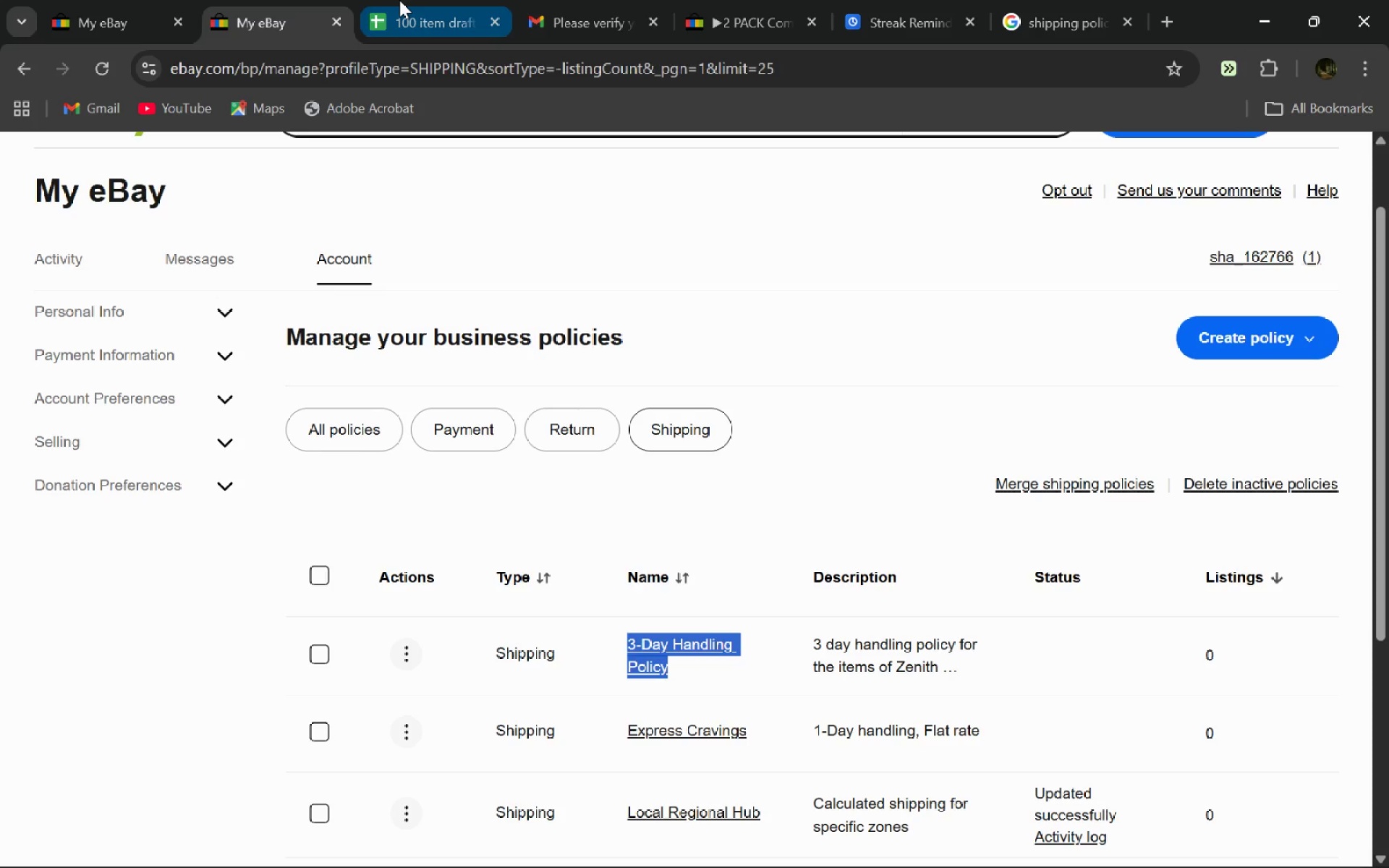 
left_click([399, 0])
 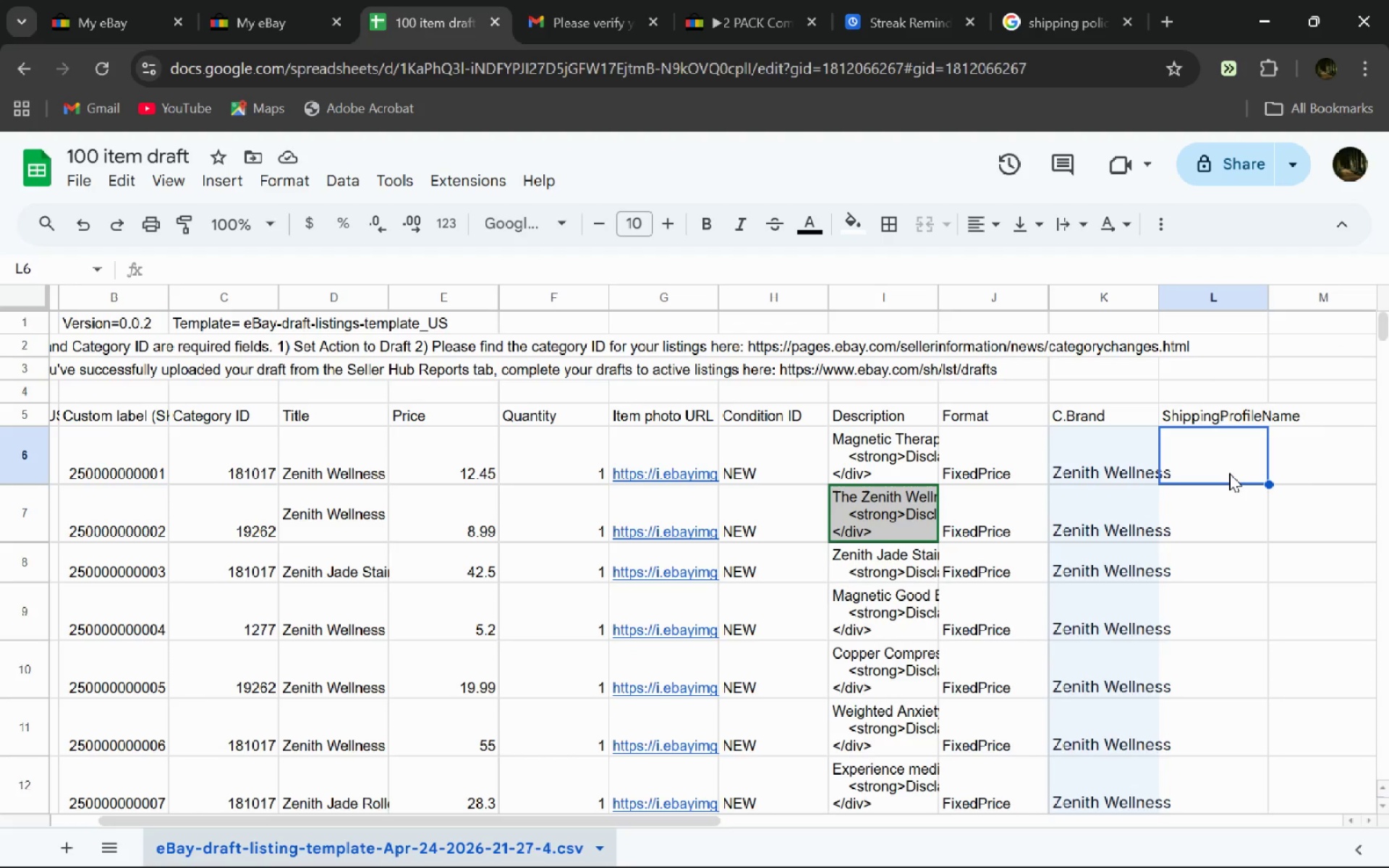 
double_click([1229, 473])
 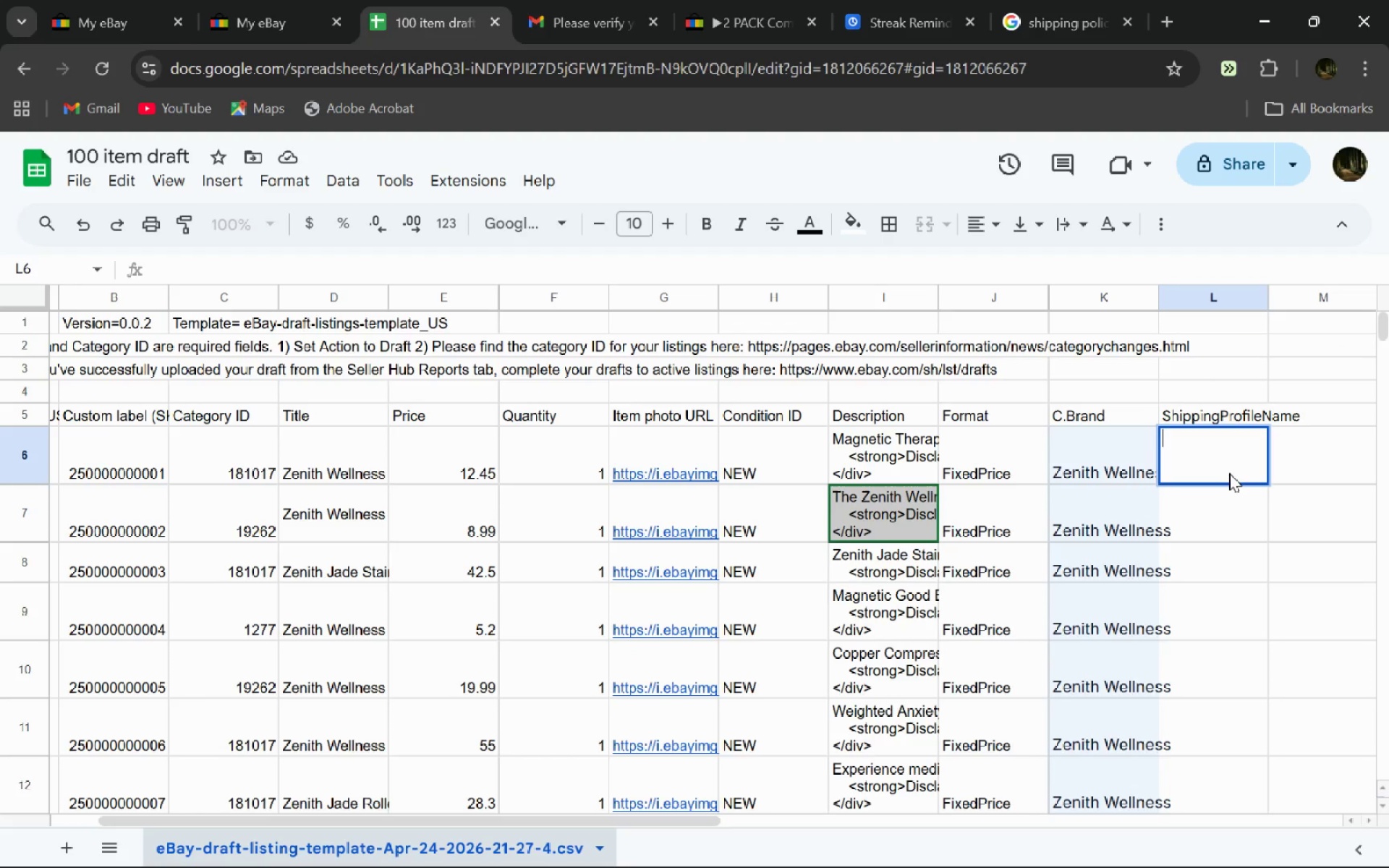 
key(Control+V)
 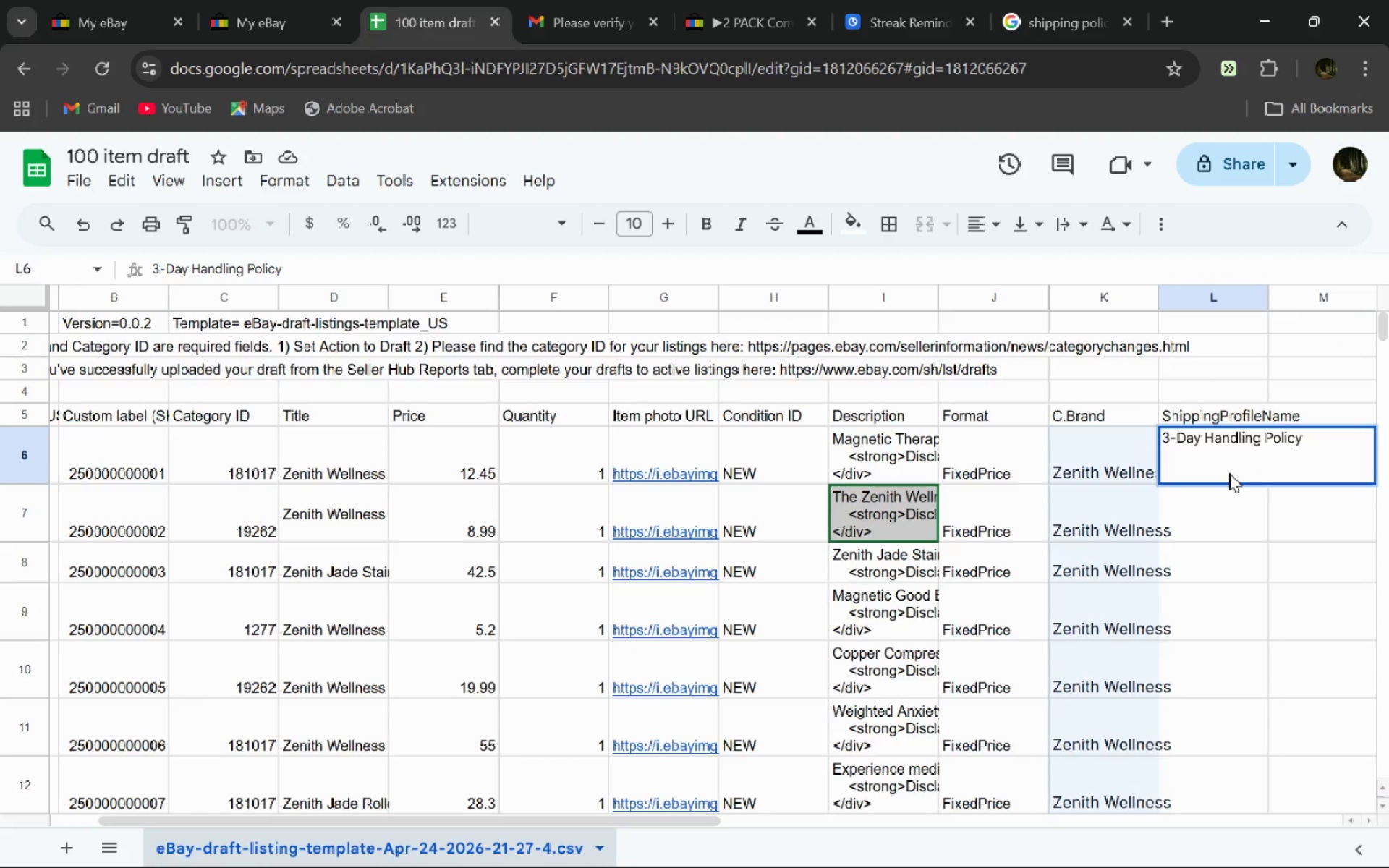 
key(Enter)
 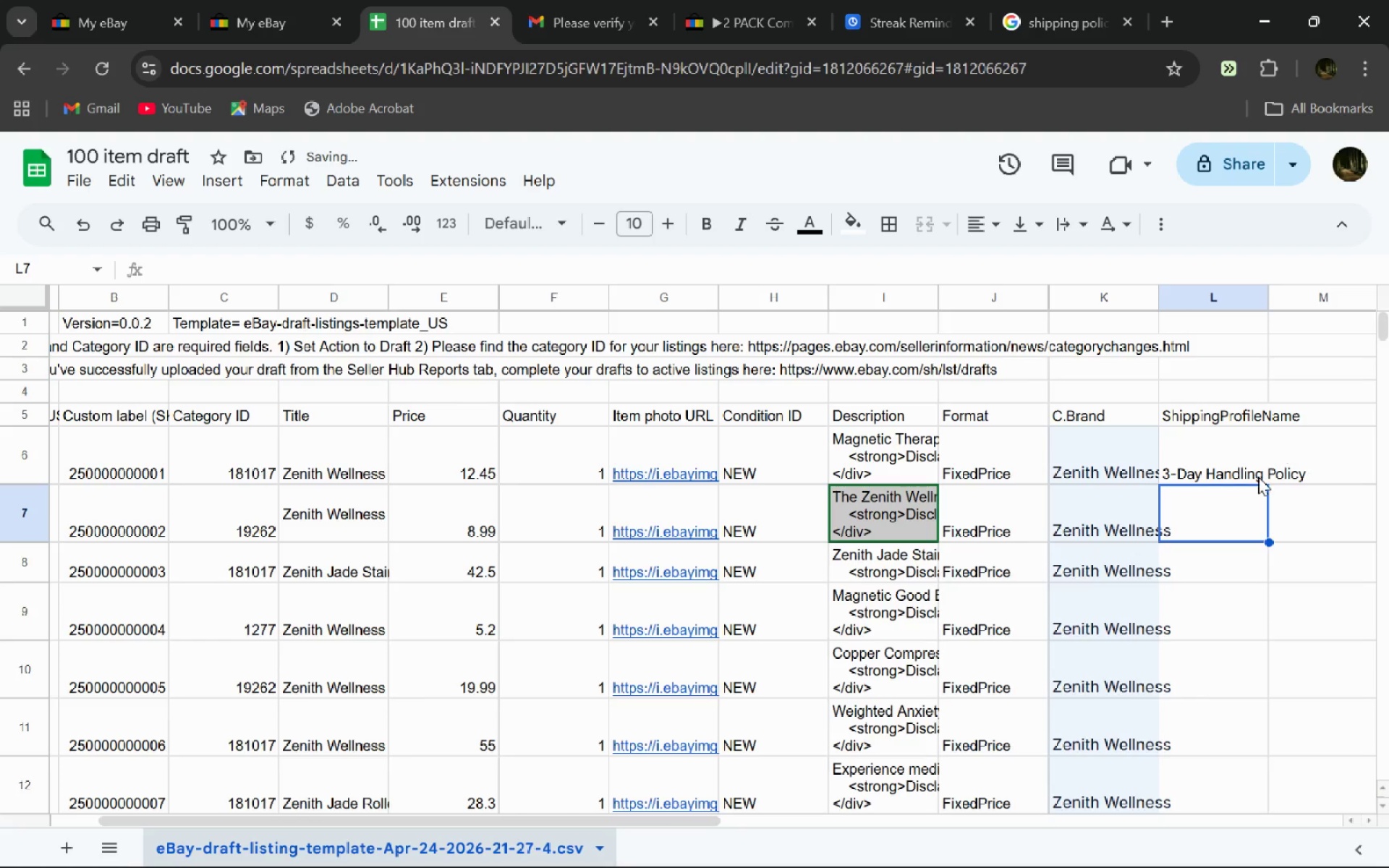 
left_click([1258, 477])
 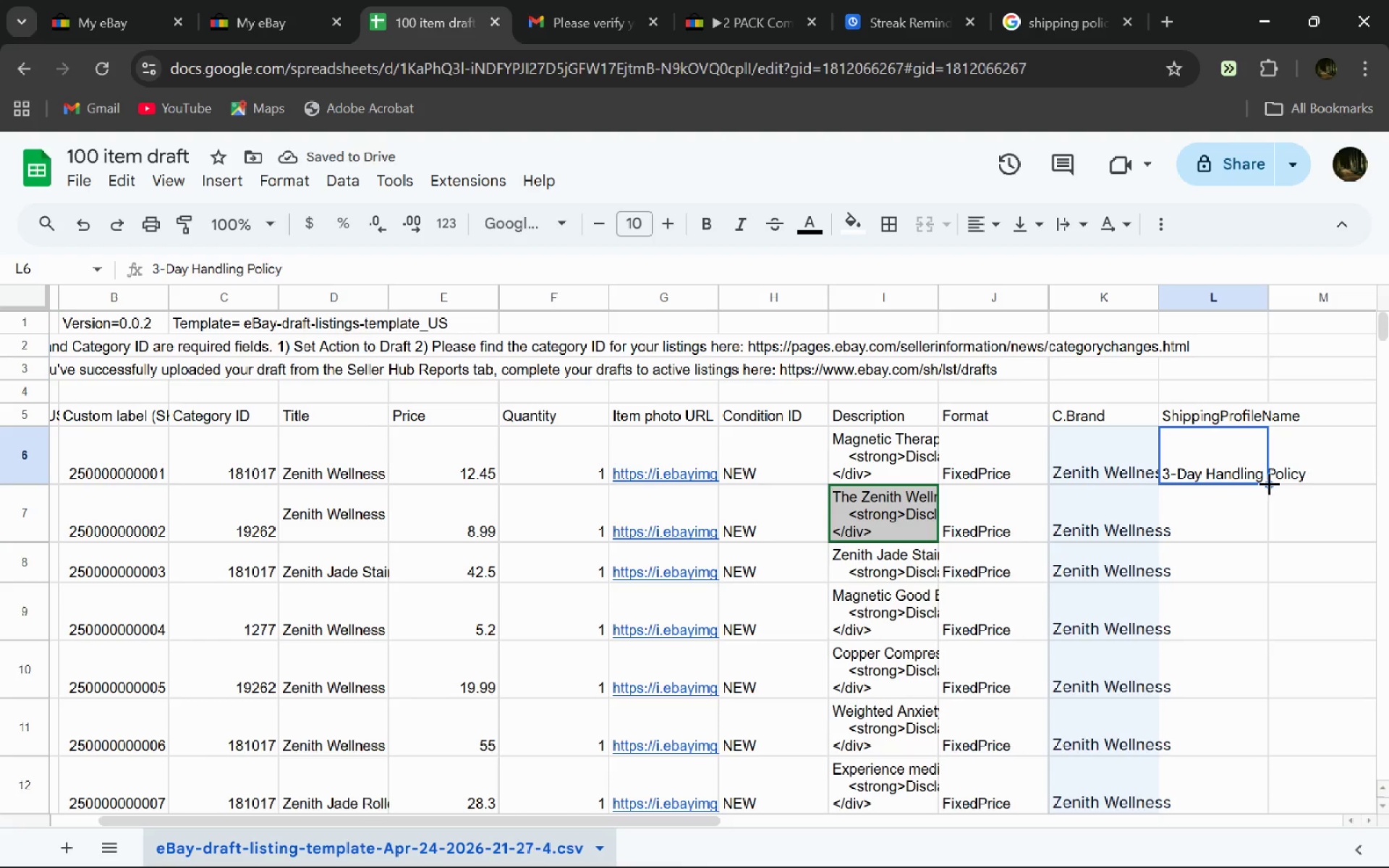 
left_click_drag(start_coordinate=[1269, 483], to_coordinate=[1188, 588])
 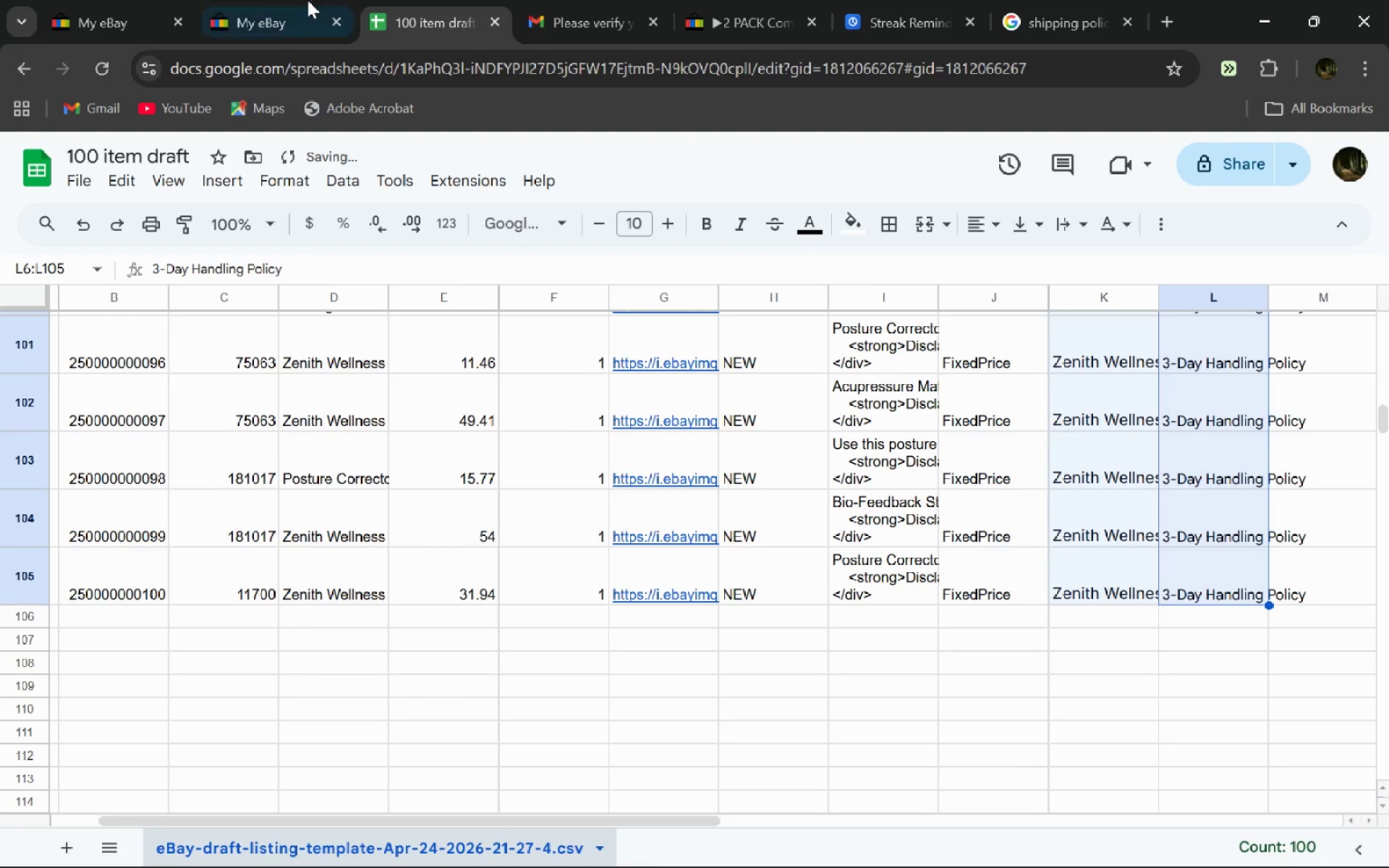 
left_click([307, 0])
 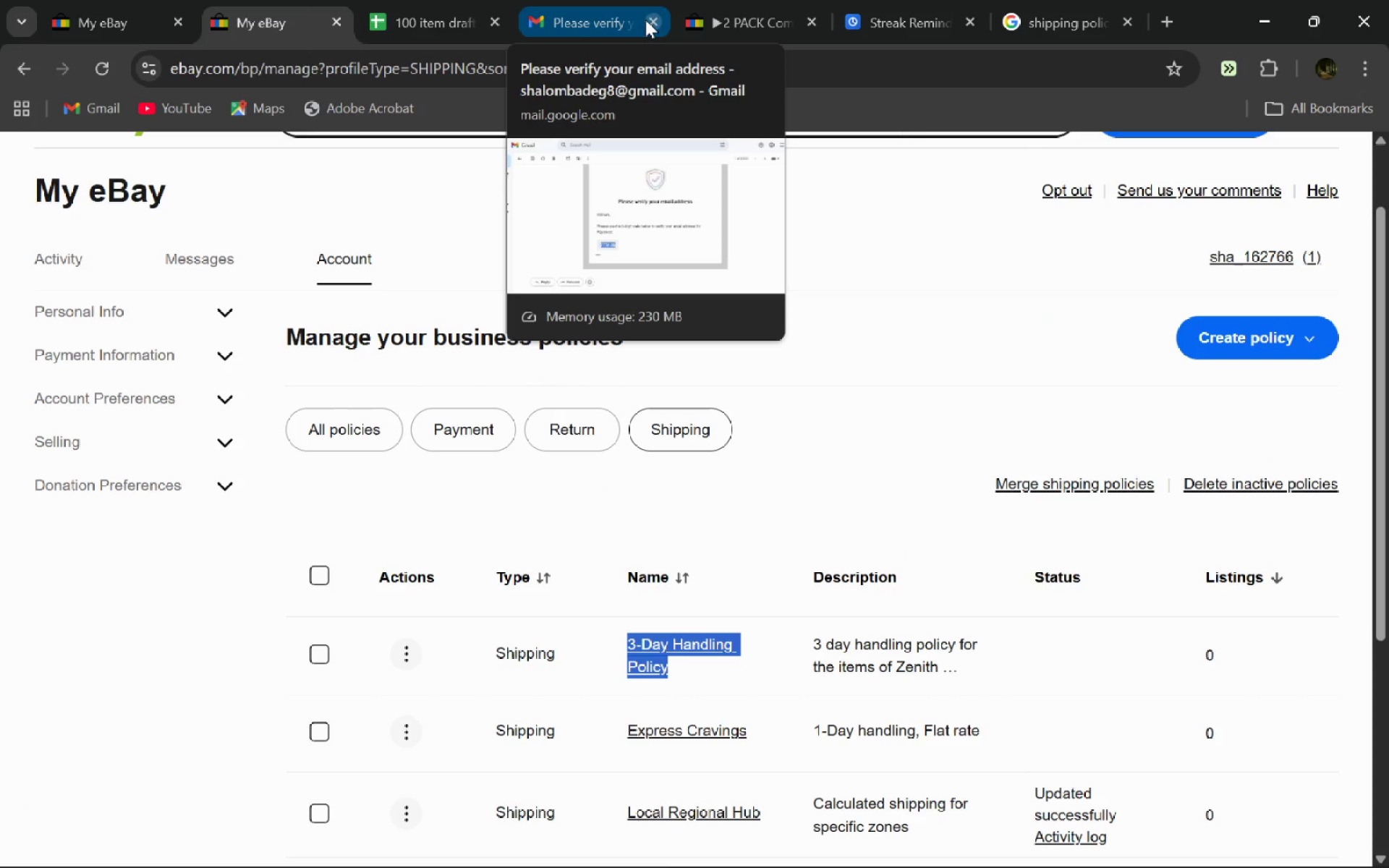 
left_click([660, 21])
 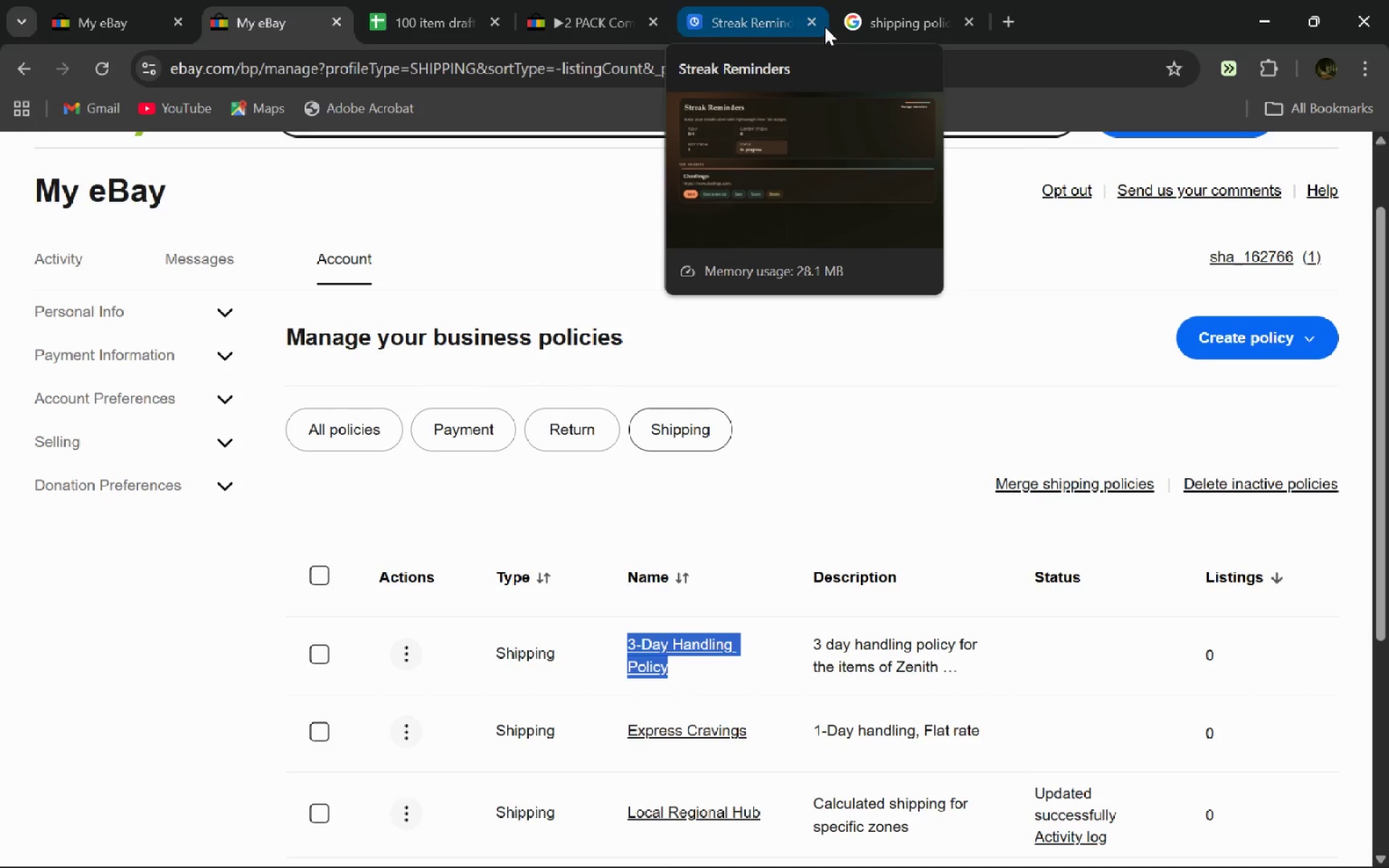 
left_click([806, 14])
 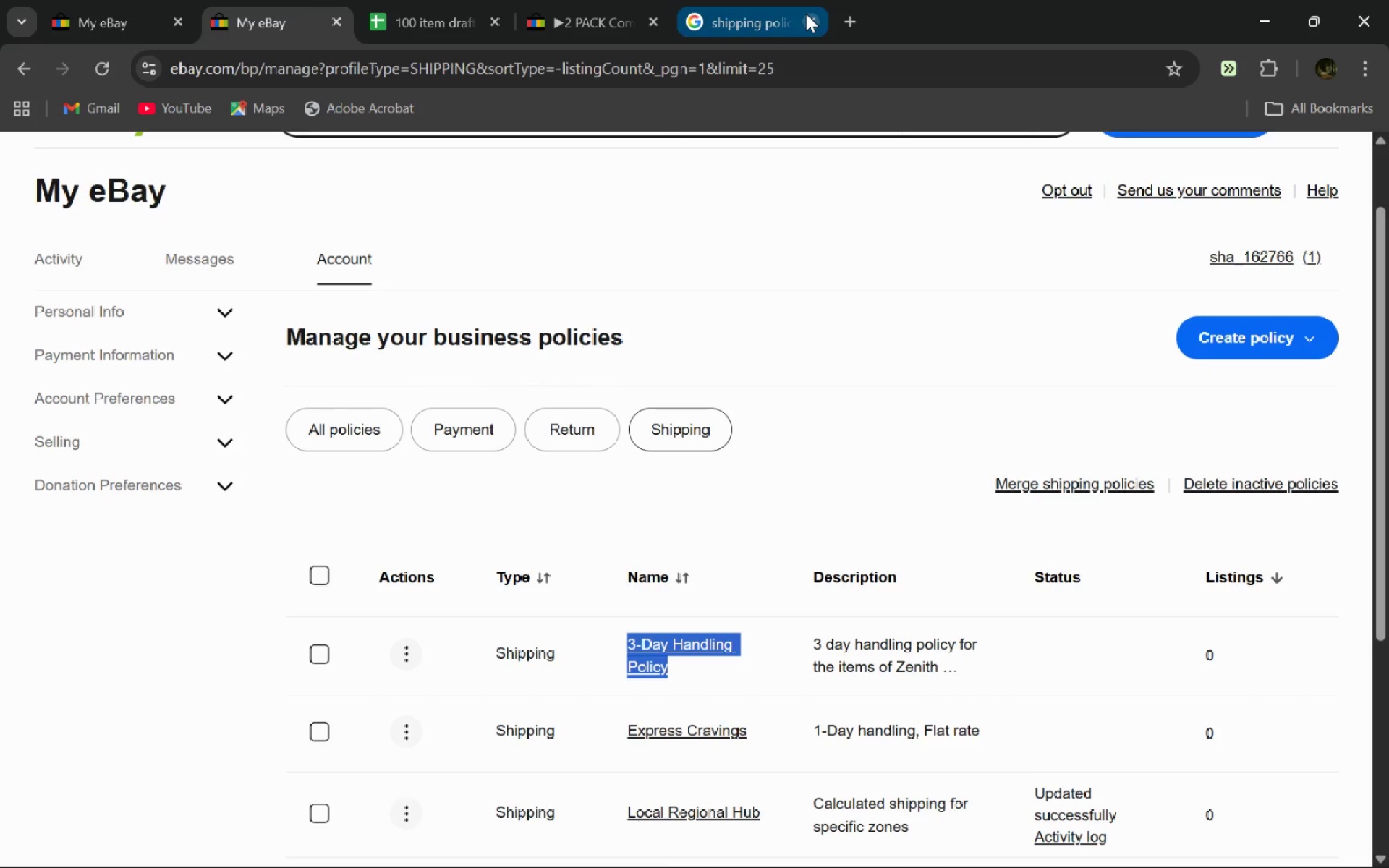 
left_click([806, 14])
 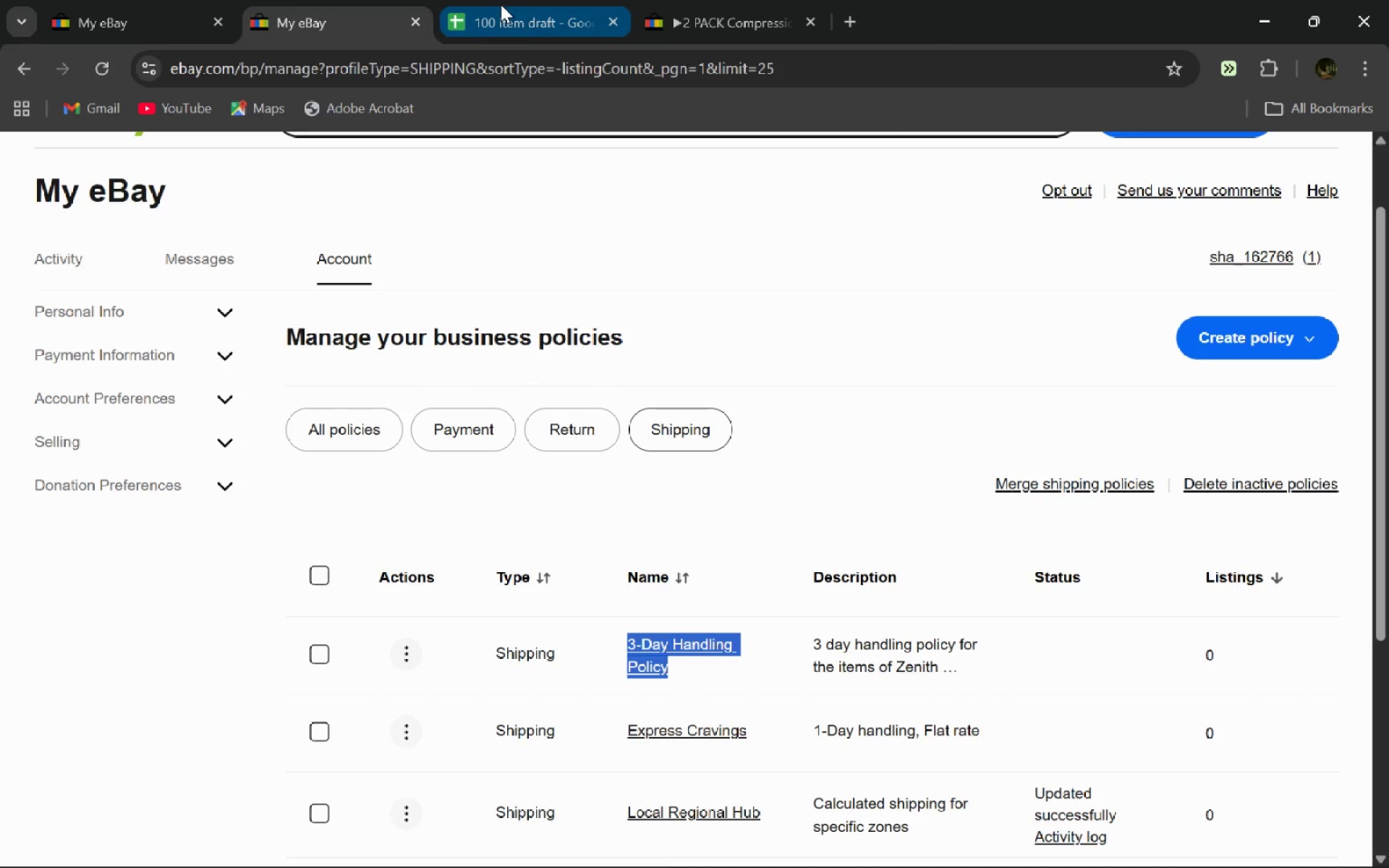 
left_click([501, 4])
 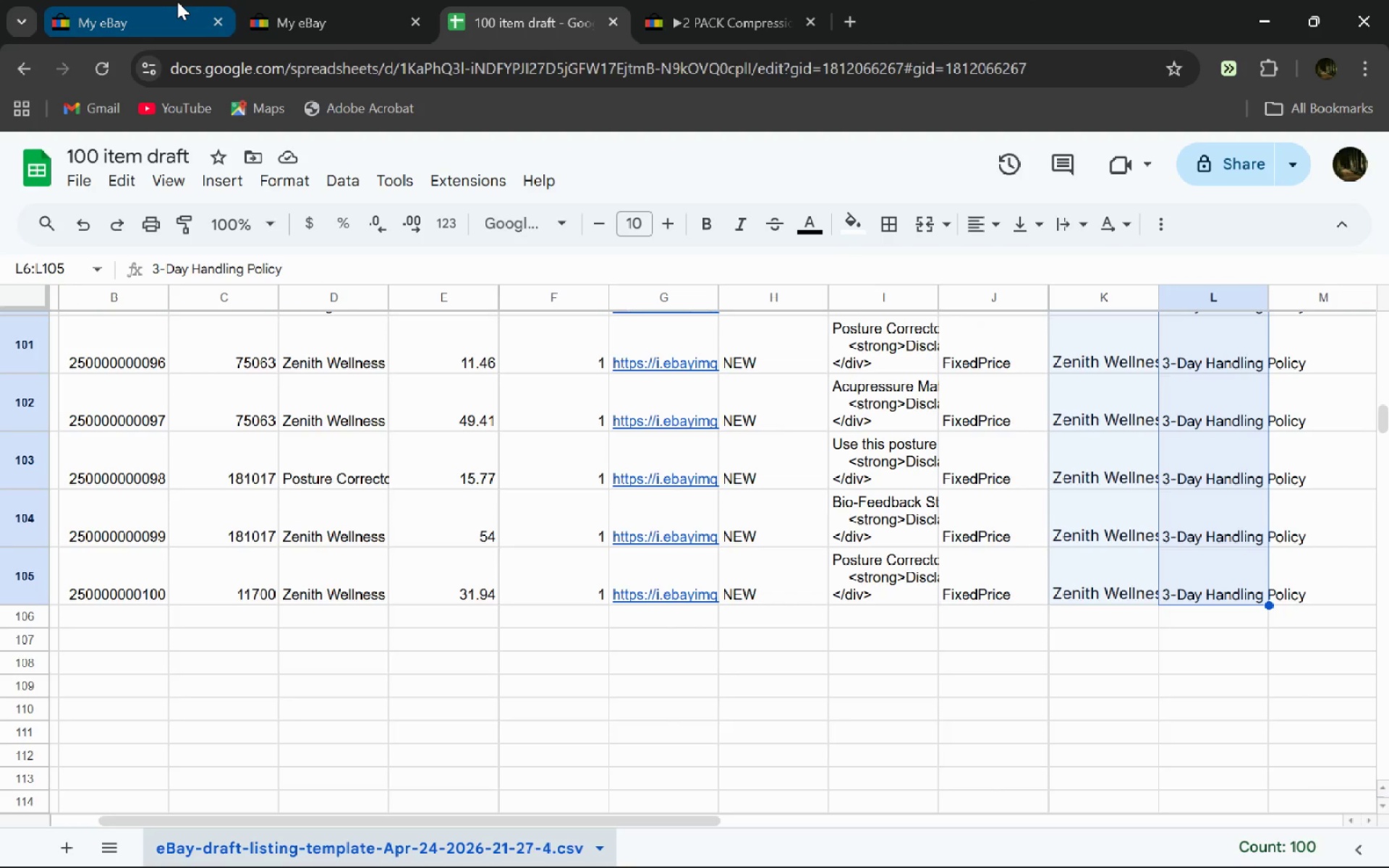 
left_click([177, 1])
 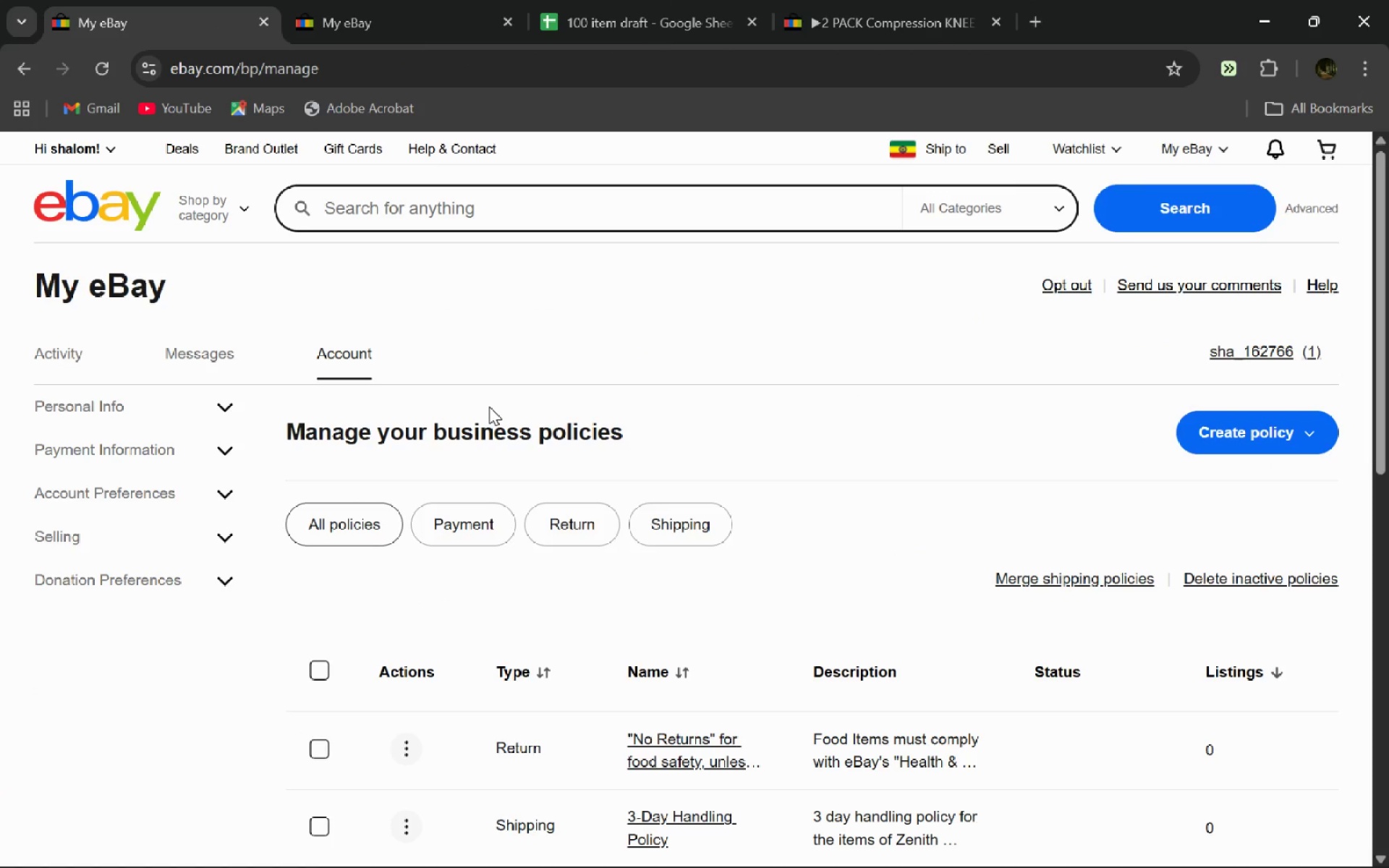 
key(Alt+AltLeft)
 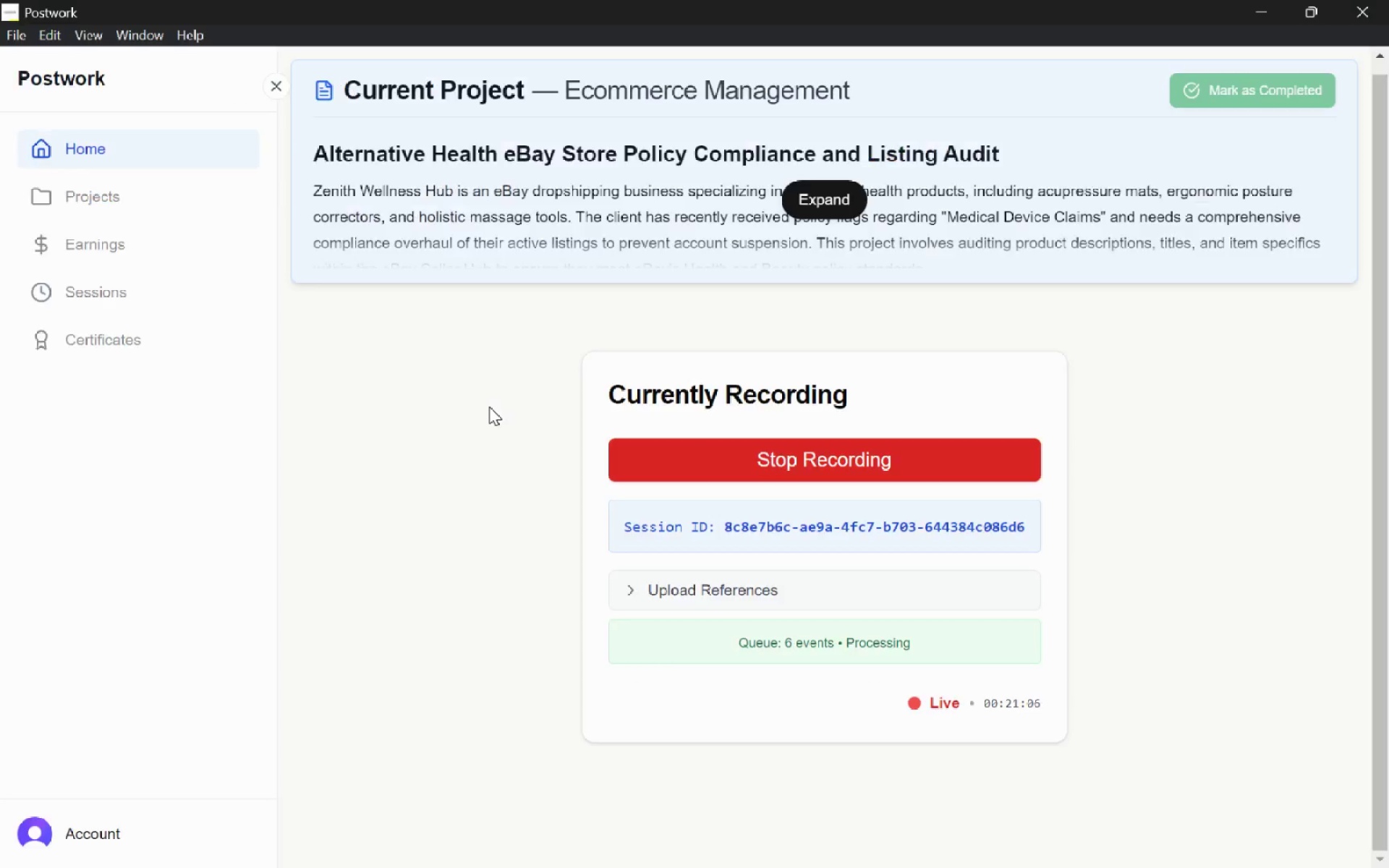 
key(Alt+Tab)